 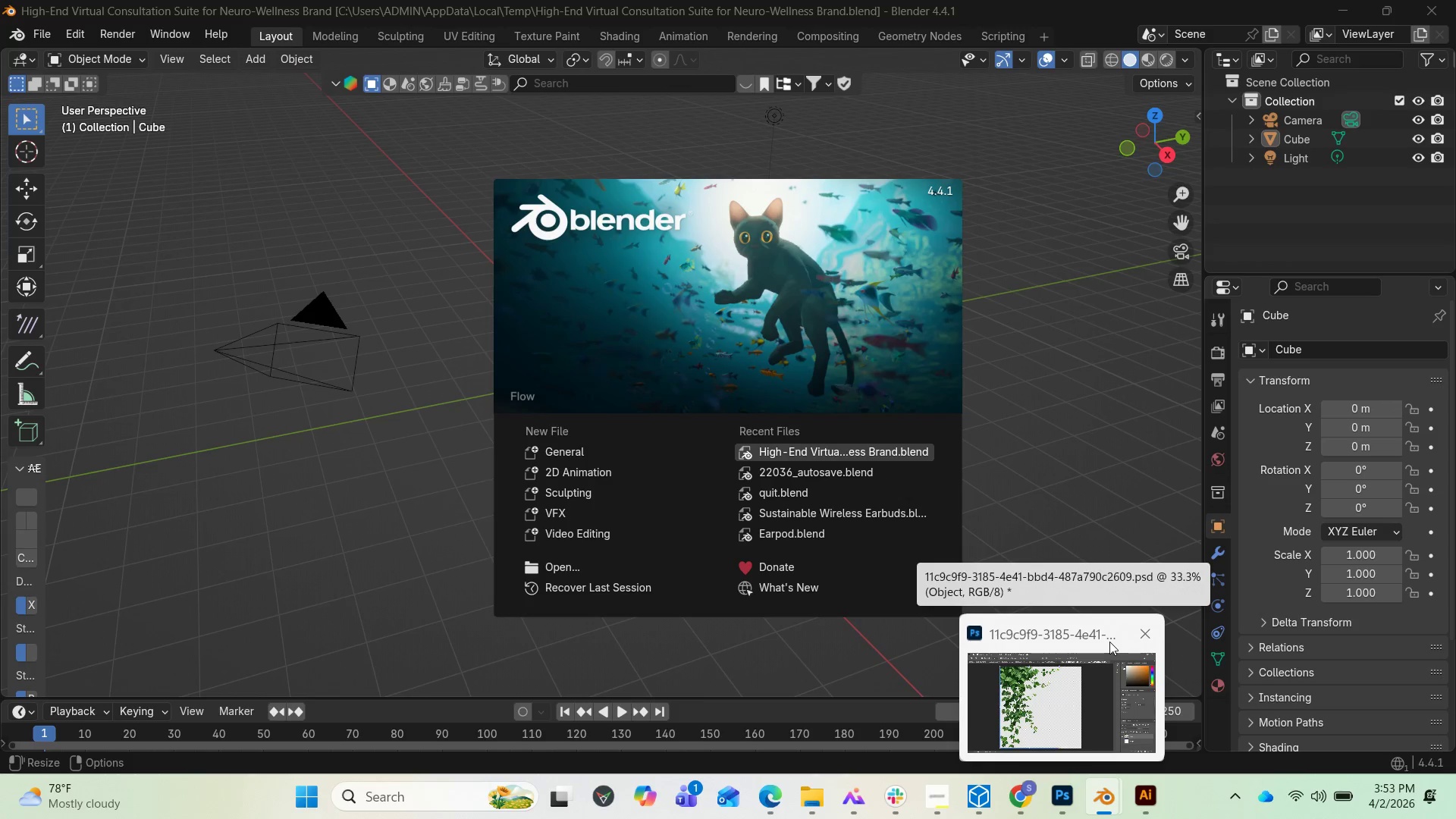 
left_click_drag(start_coordinate=[620, 135], to_coordinate=[642, 140])
 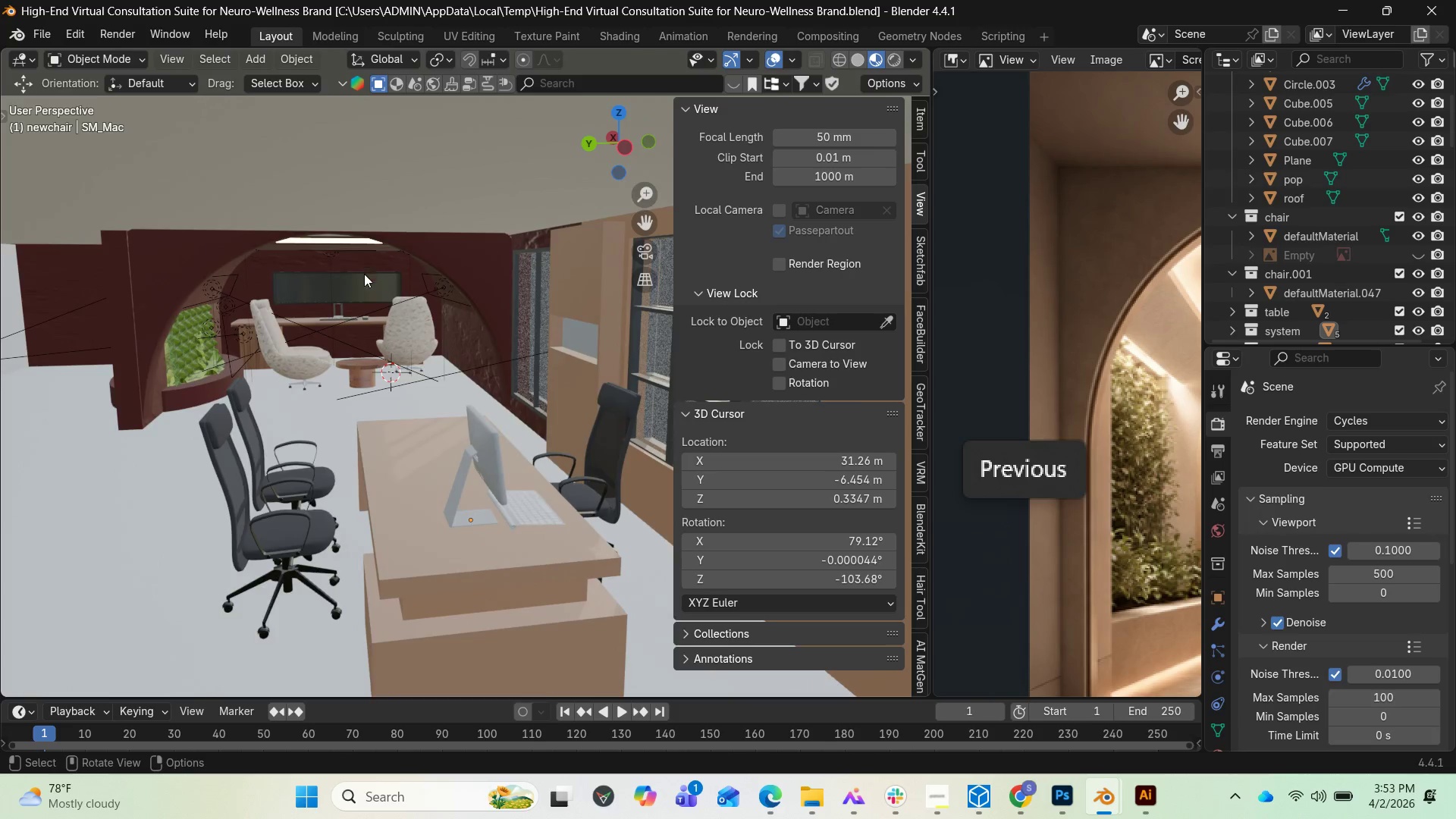 
scroll: coordinate [362, 278], scroll_direction: up, amount: 2.0
 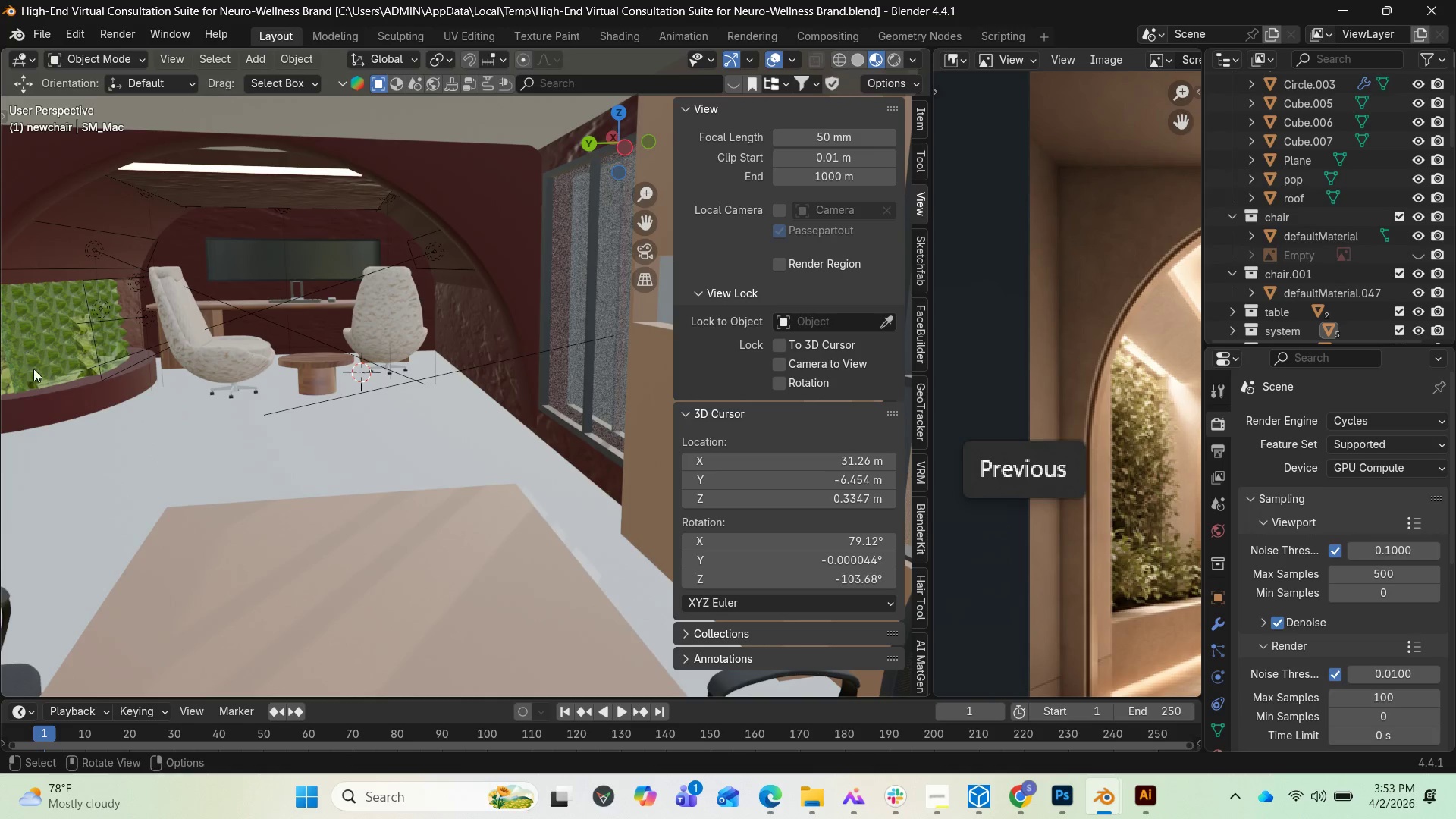 
left_click([15, 343])
 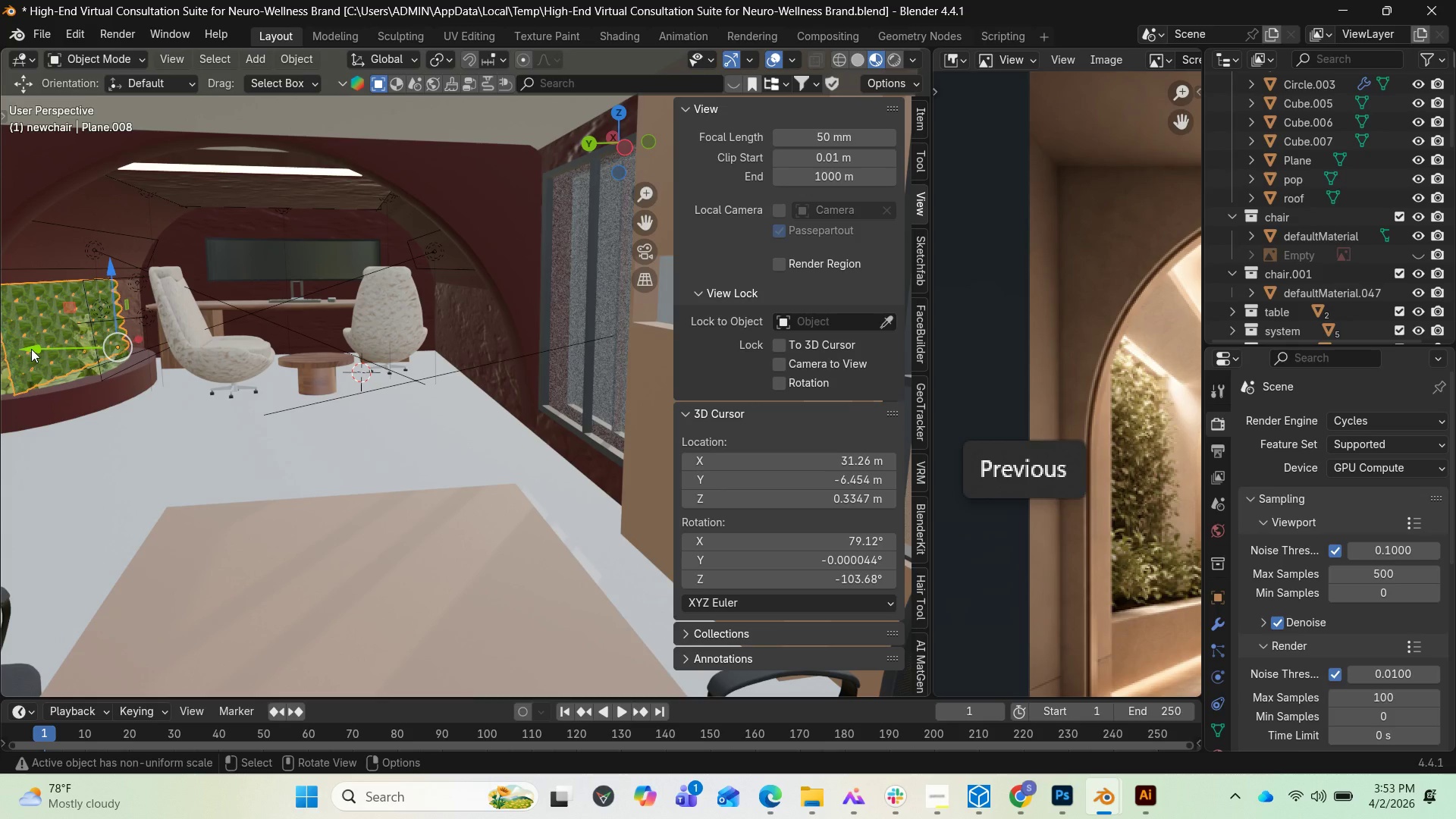 
key(Delete)
 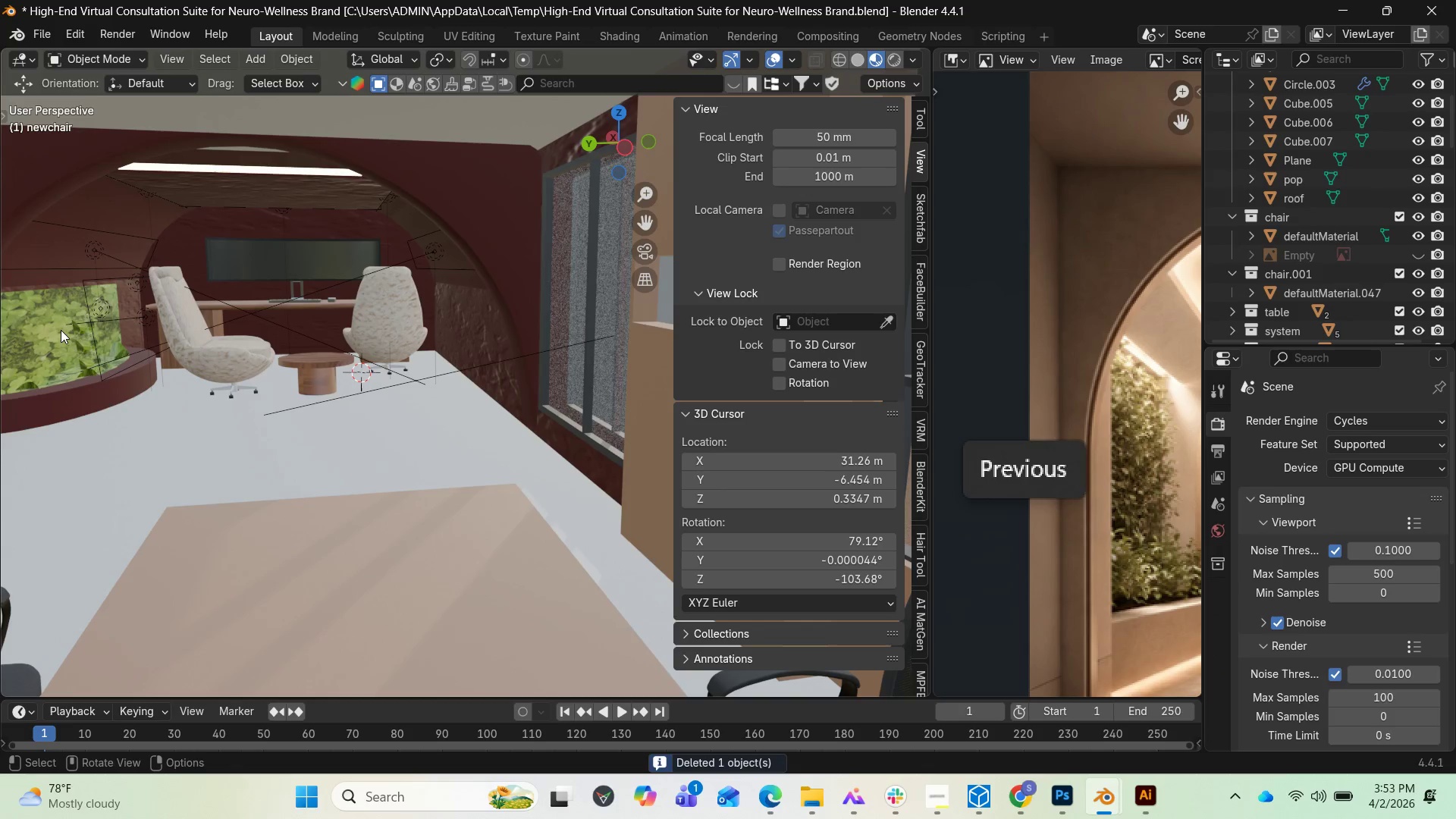 
left_click([61, 330])
 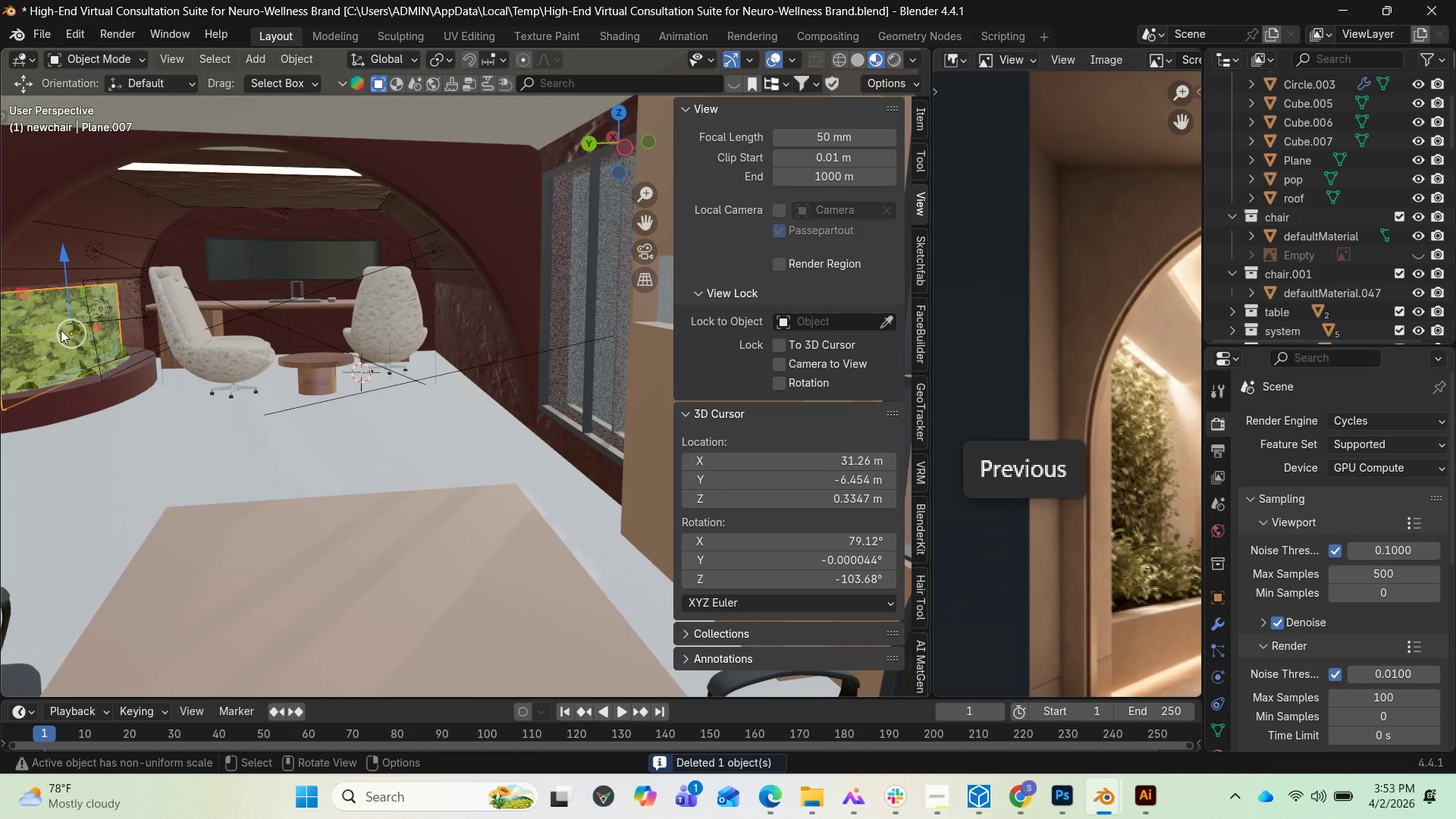 
key(Delete)
 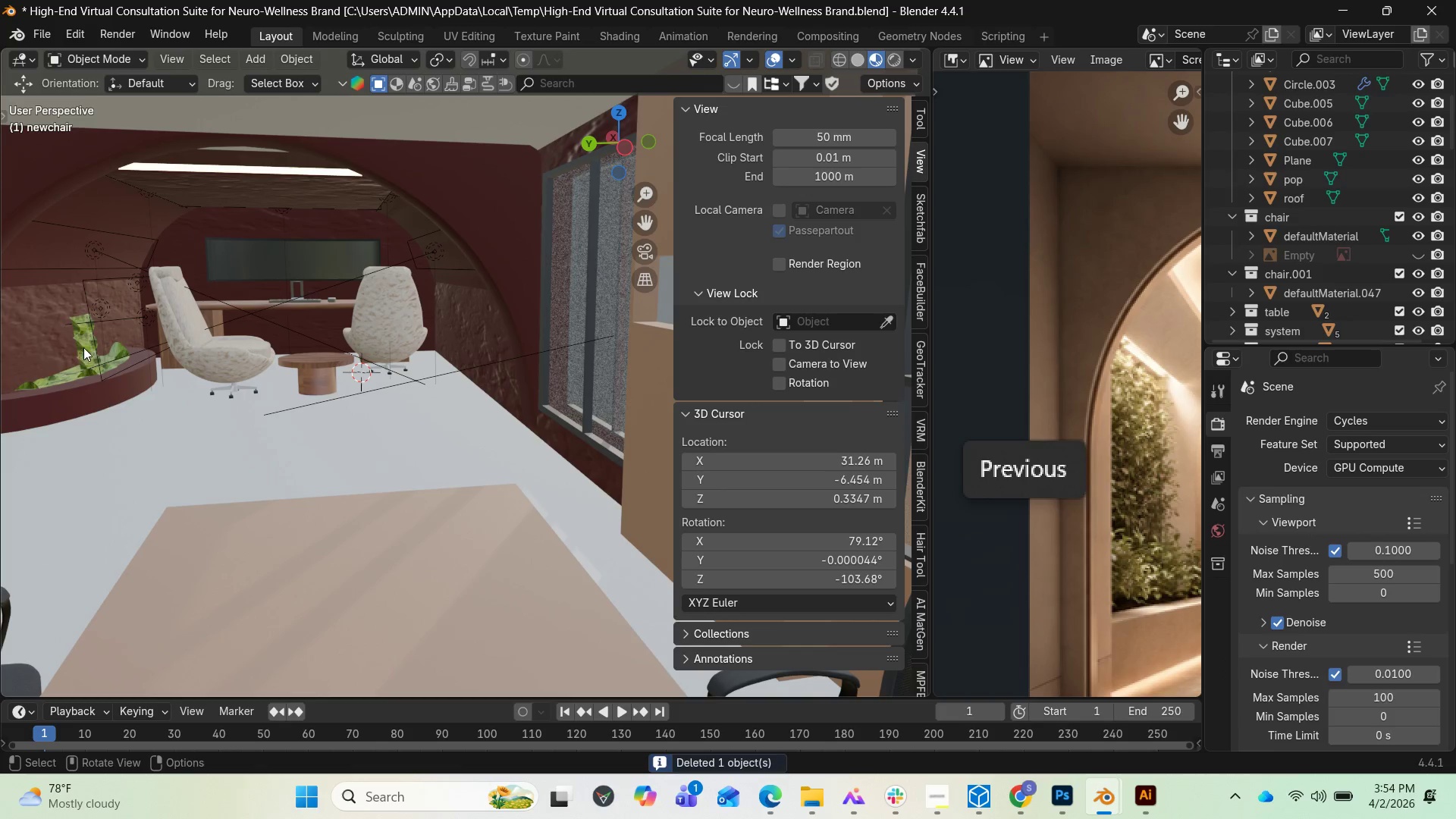 
left_click([86, 345])
 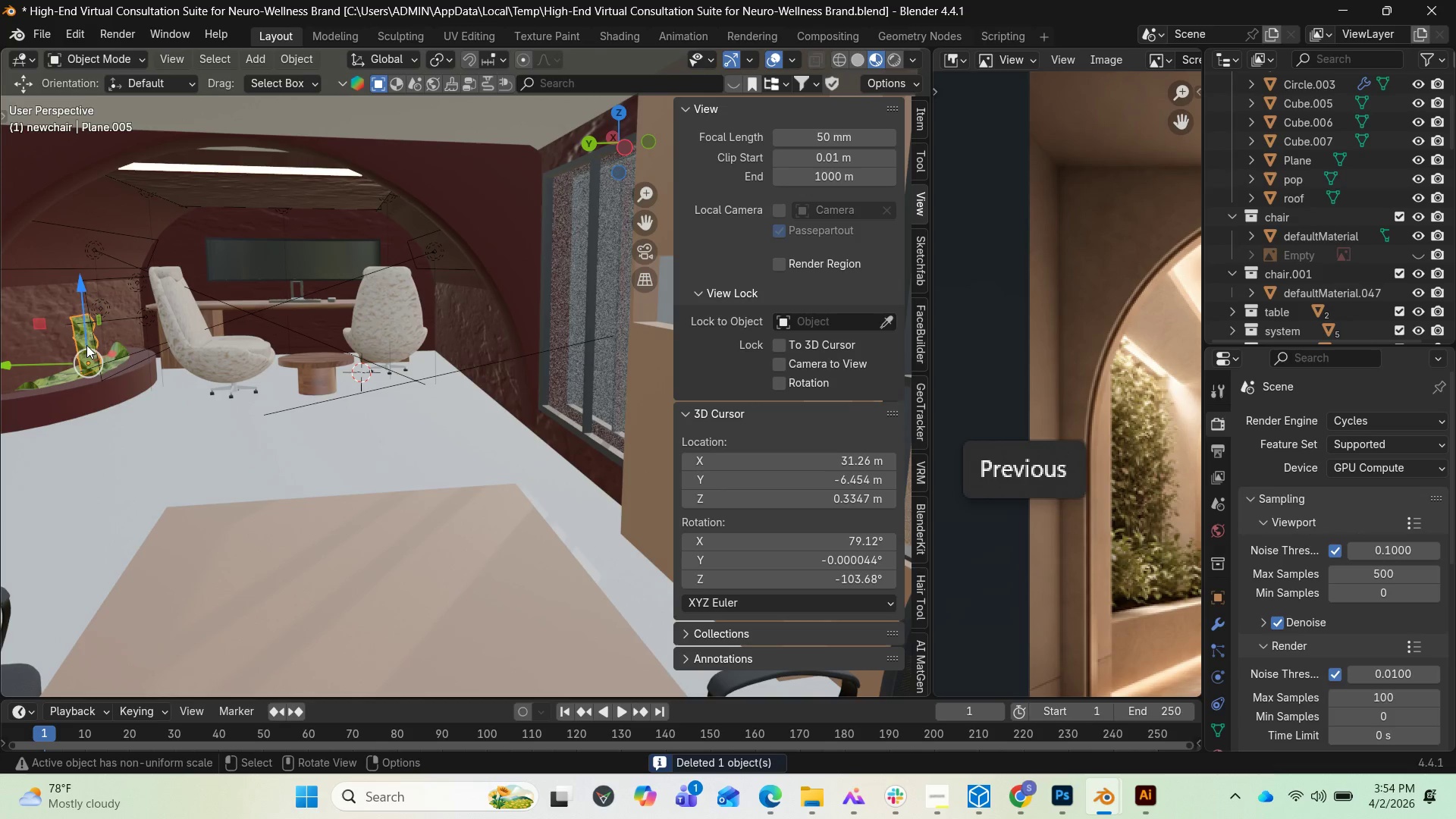 
key(Delete)
 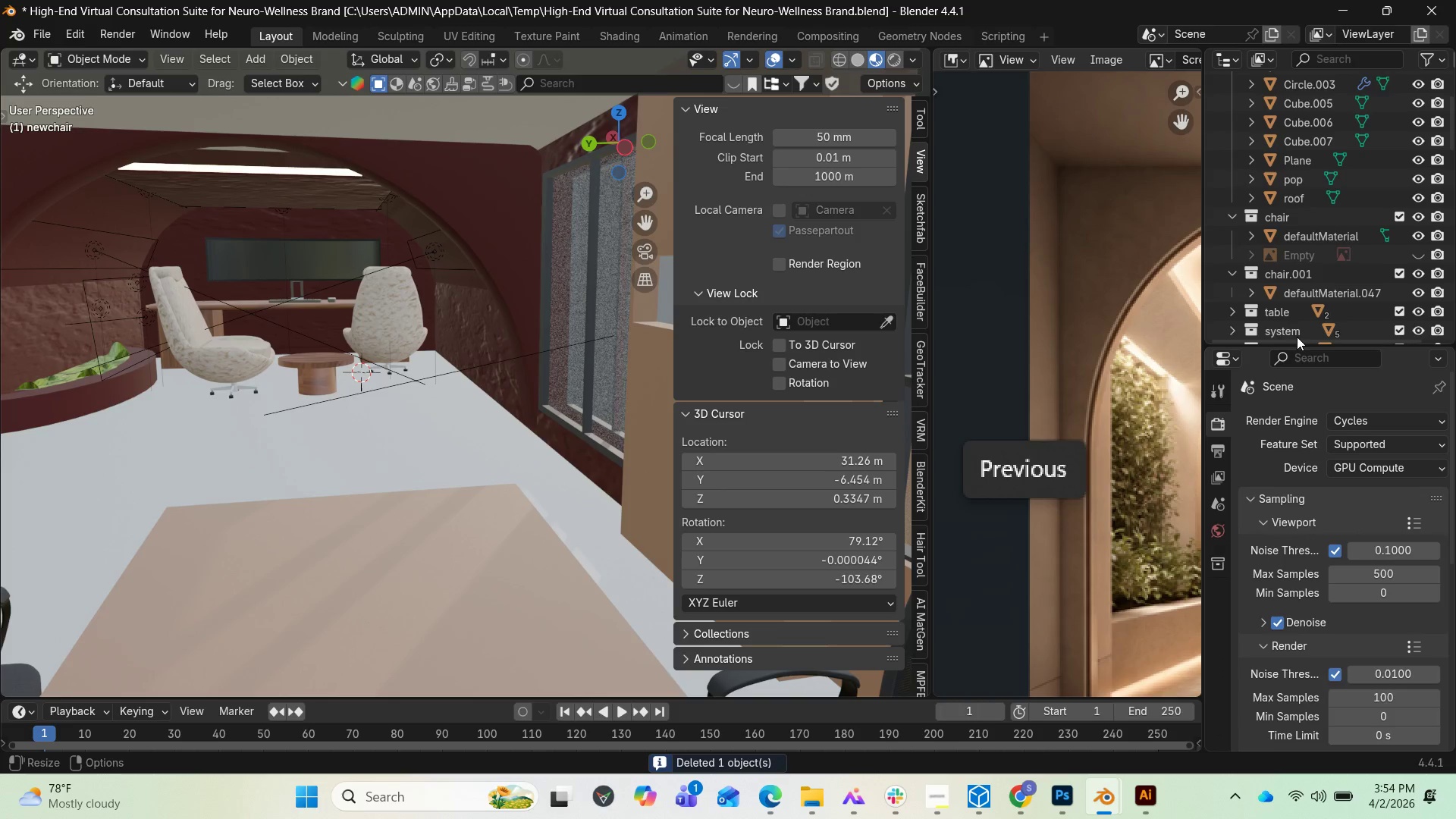 
scroll: coordinate [1307, 281], scroll_direction: down, amount: 35.0
 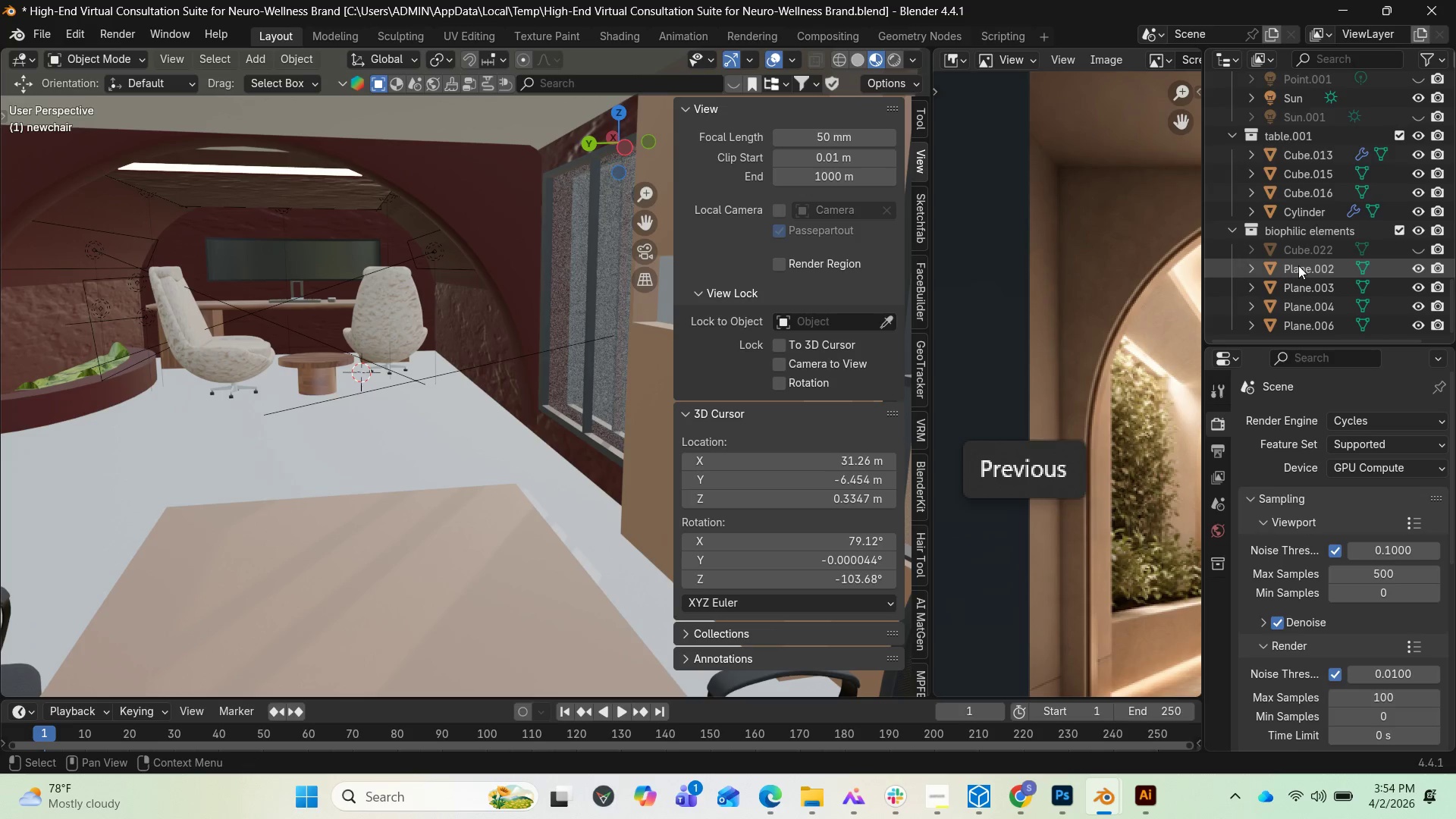 
left_click([1298, 265])
 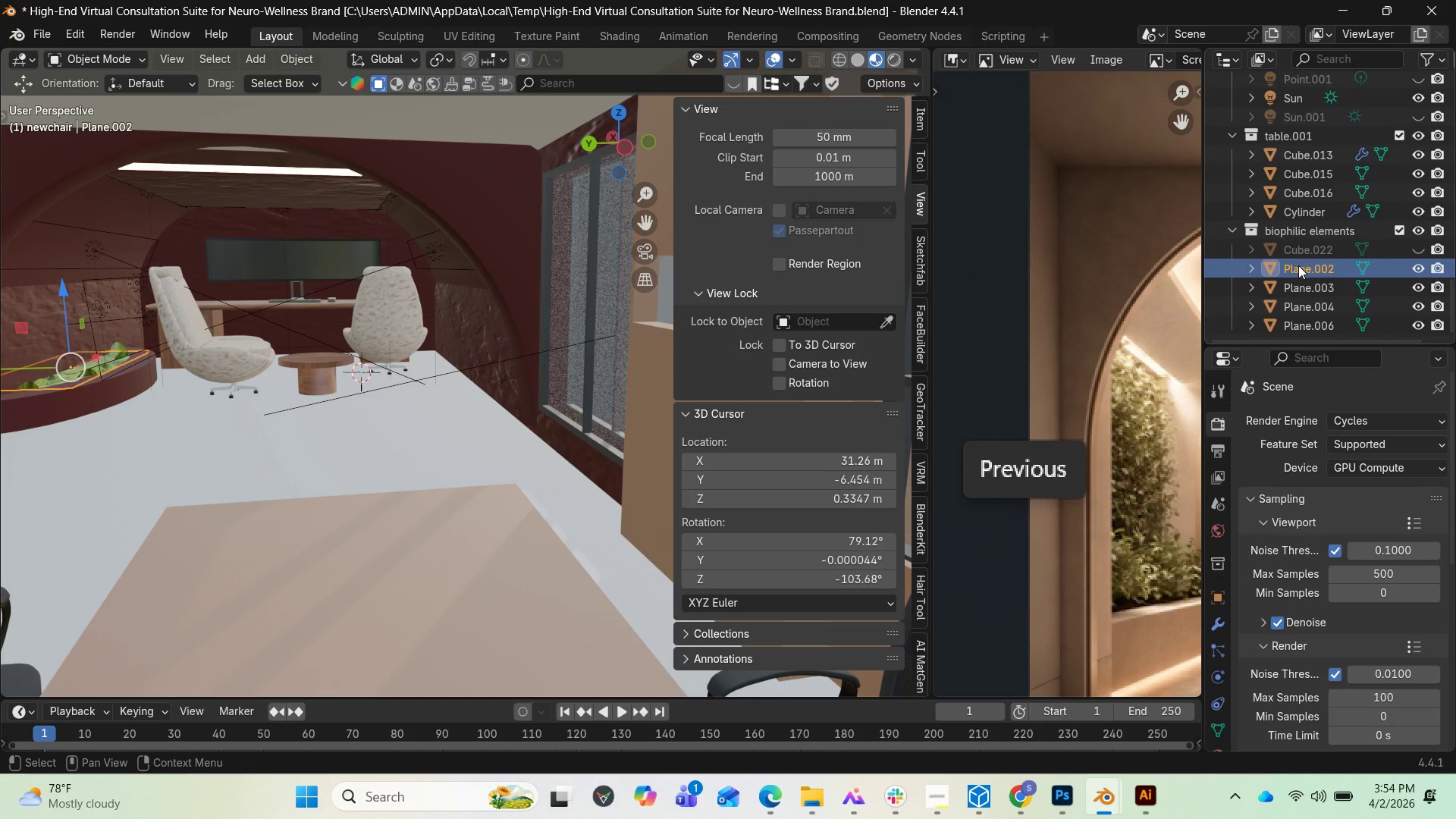 
key(Delete)
 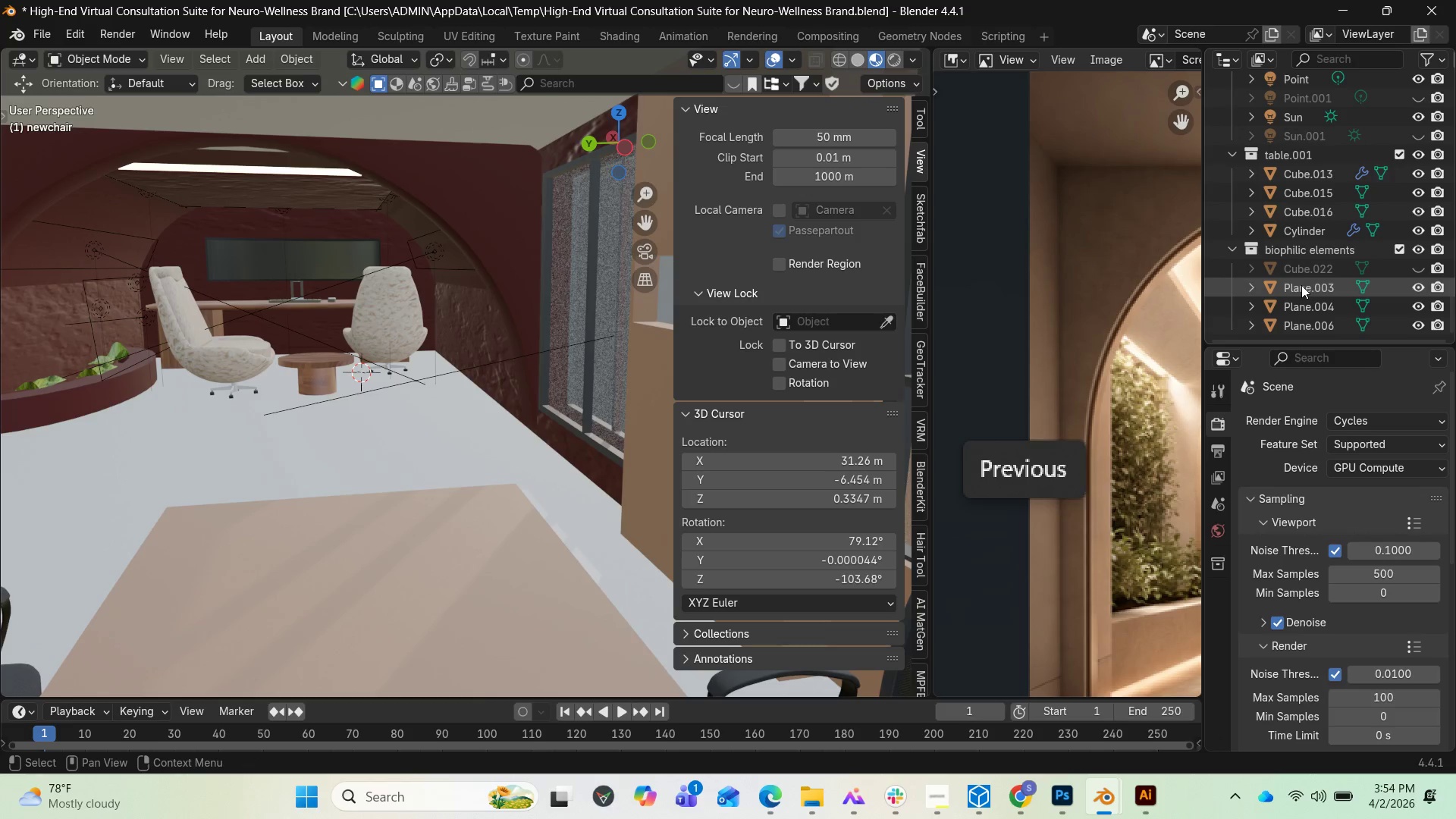 
left_click([1301, 285])
 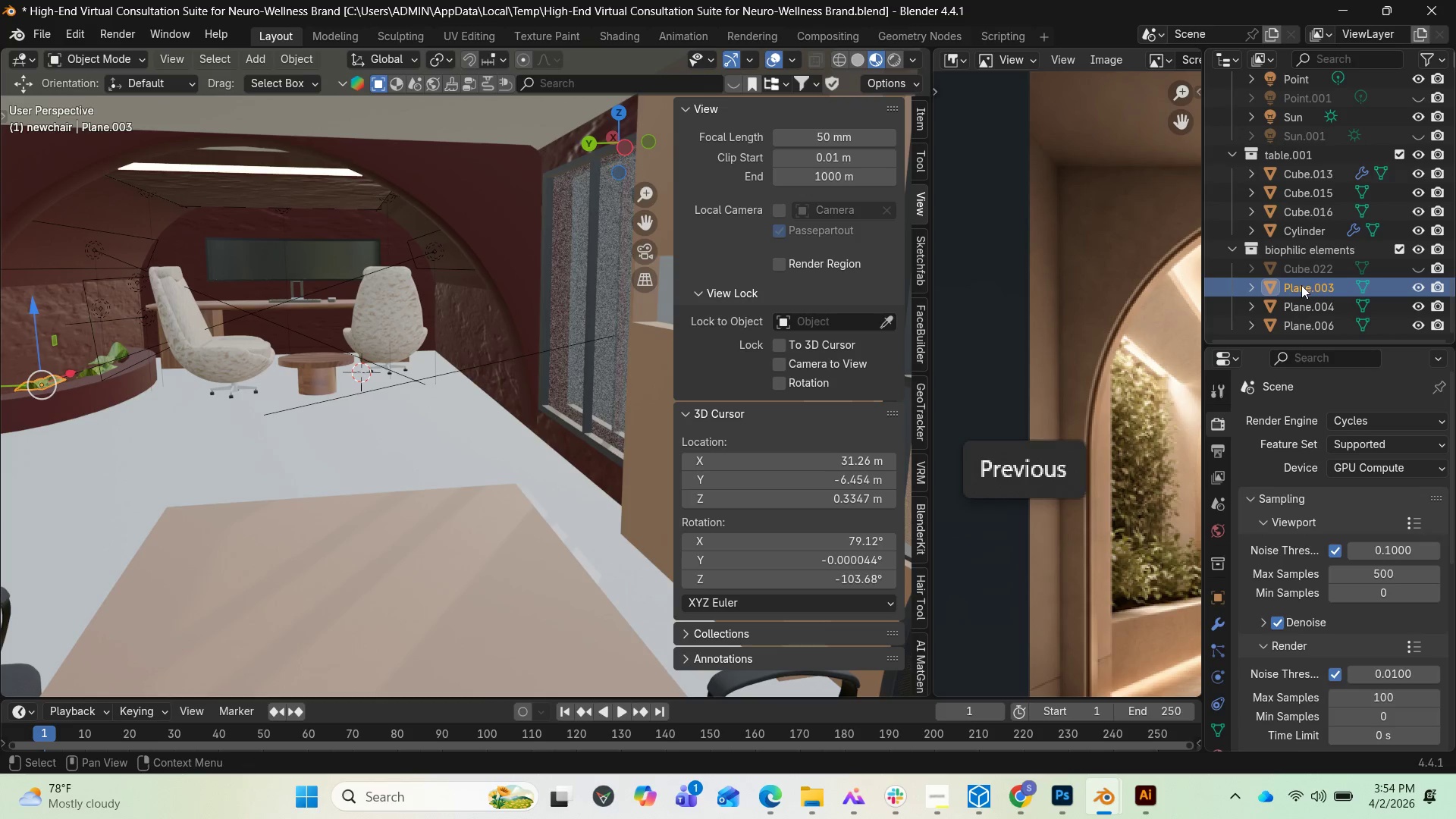 
key(Delete)
 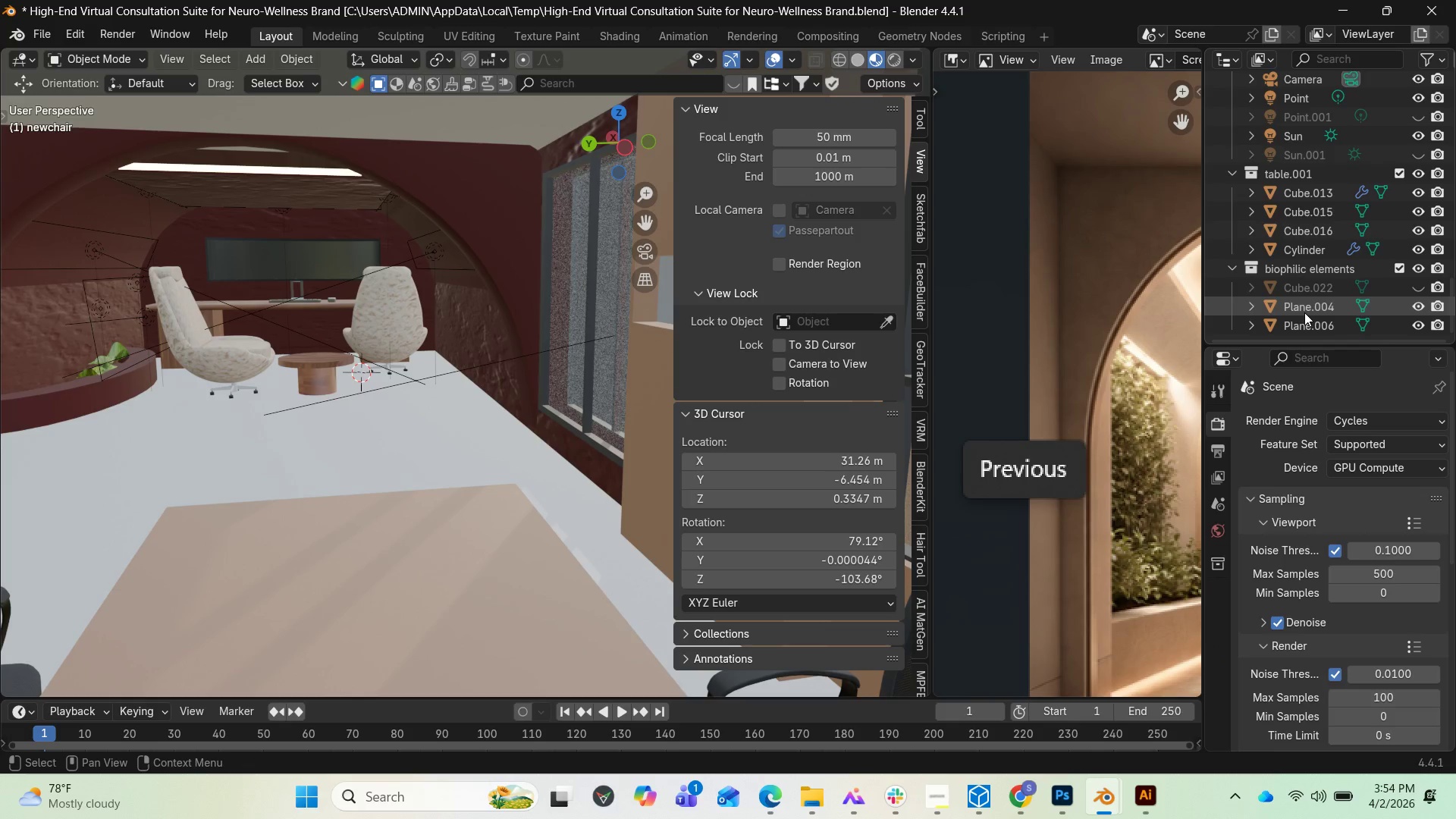 
left_click([1305, 312])
 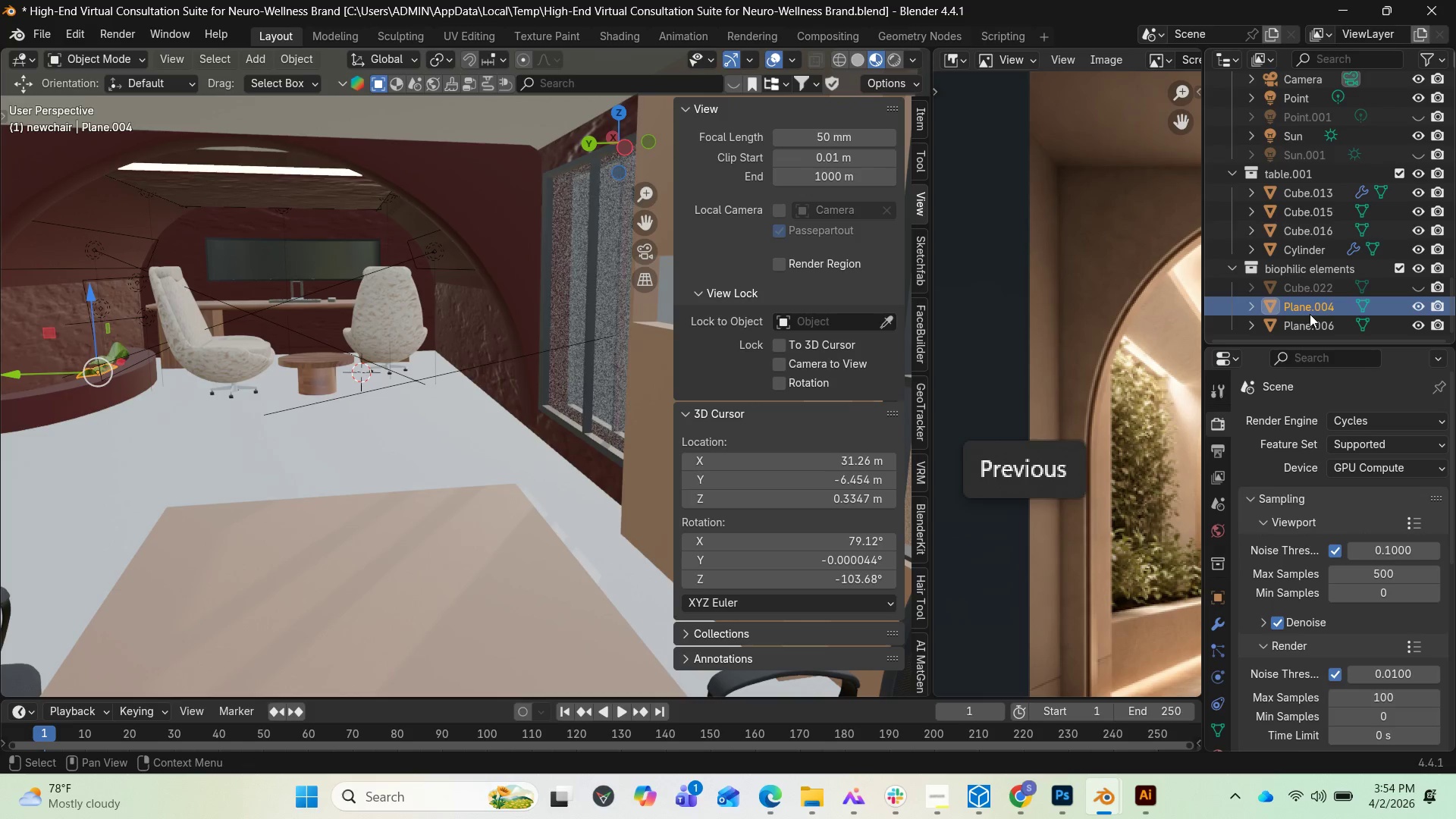 
key(Delete)
 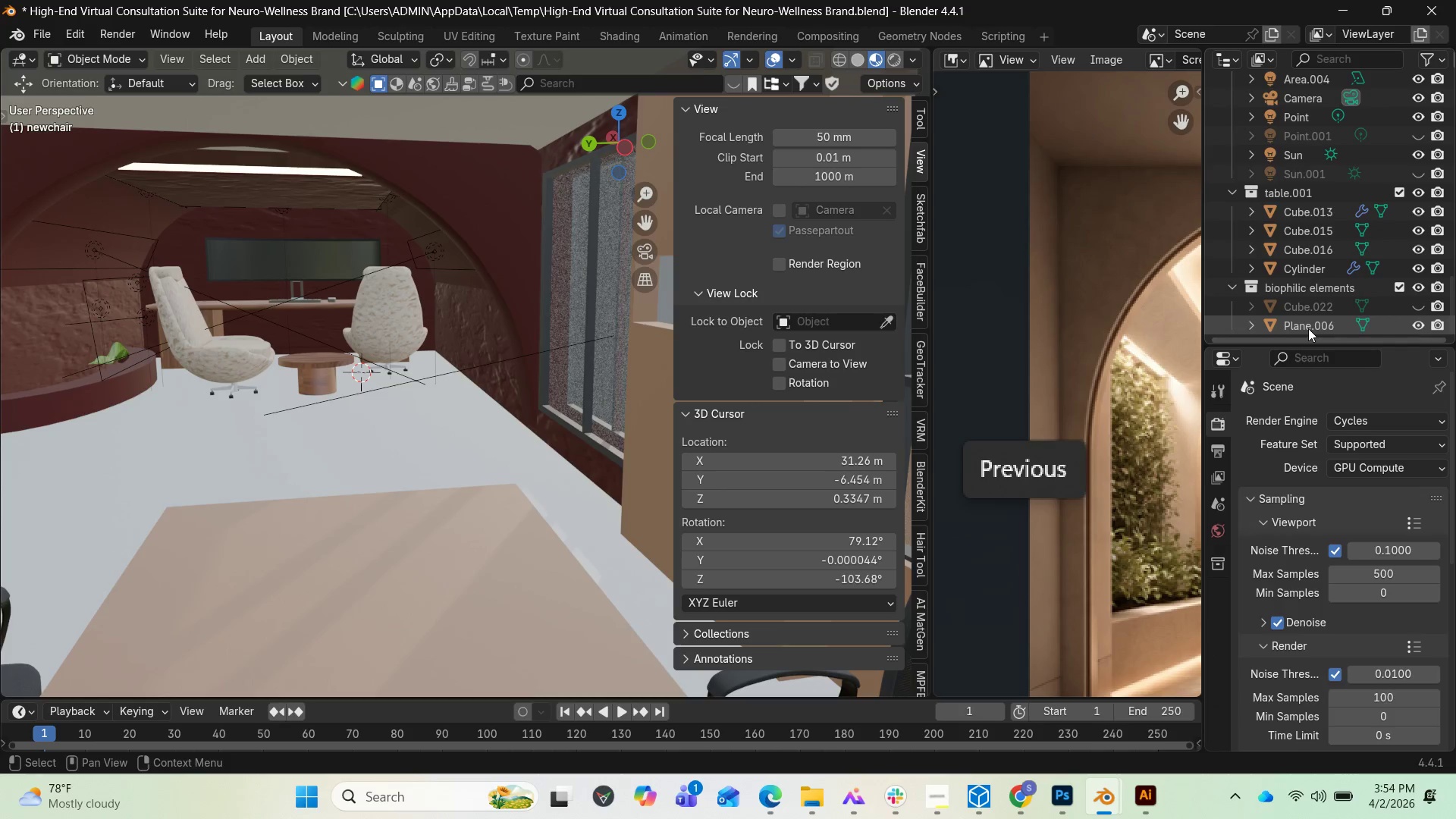 
left_click([1308, 328])
 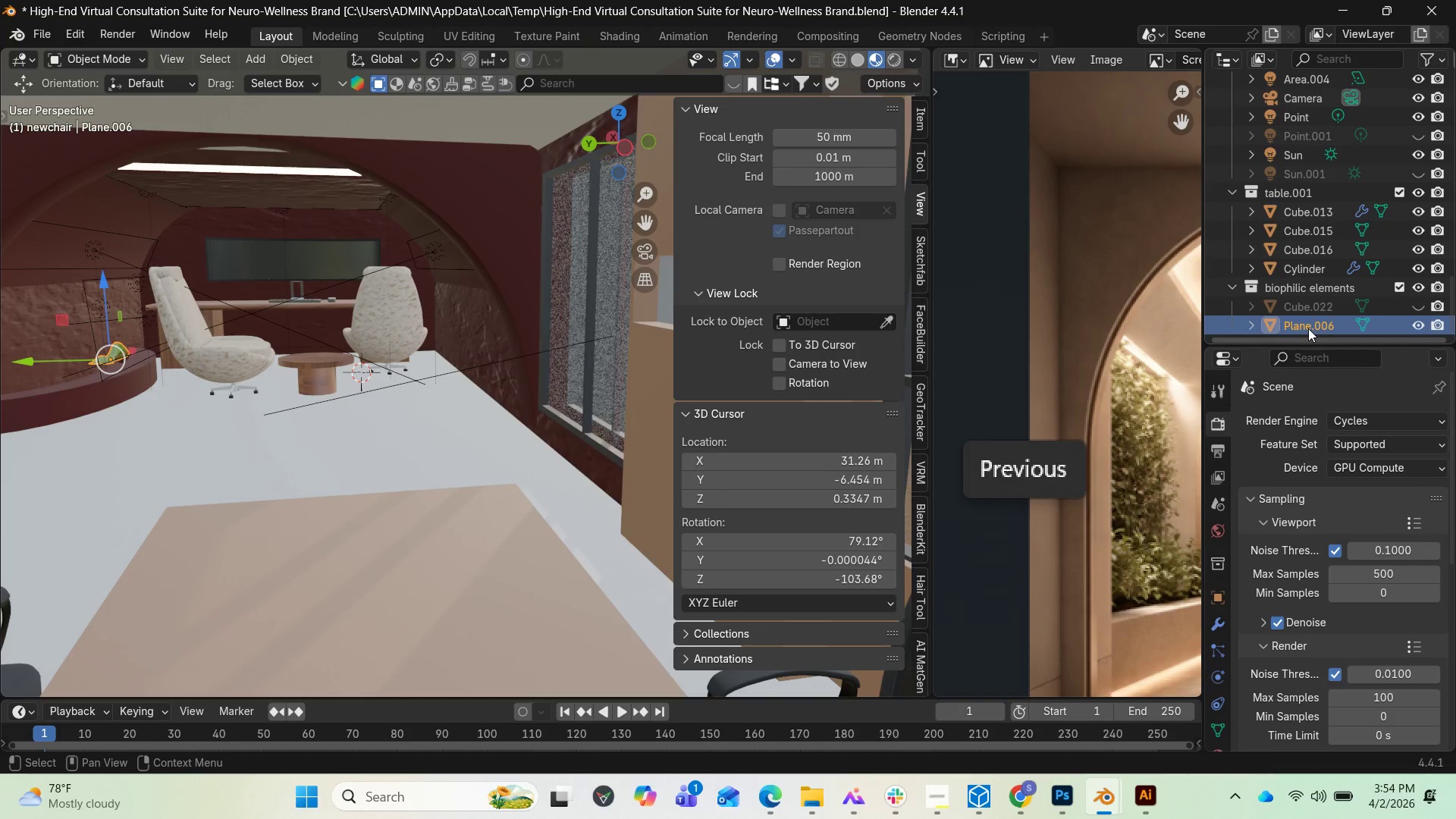 
key(Delete)
 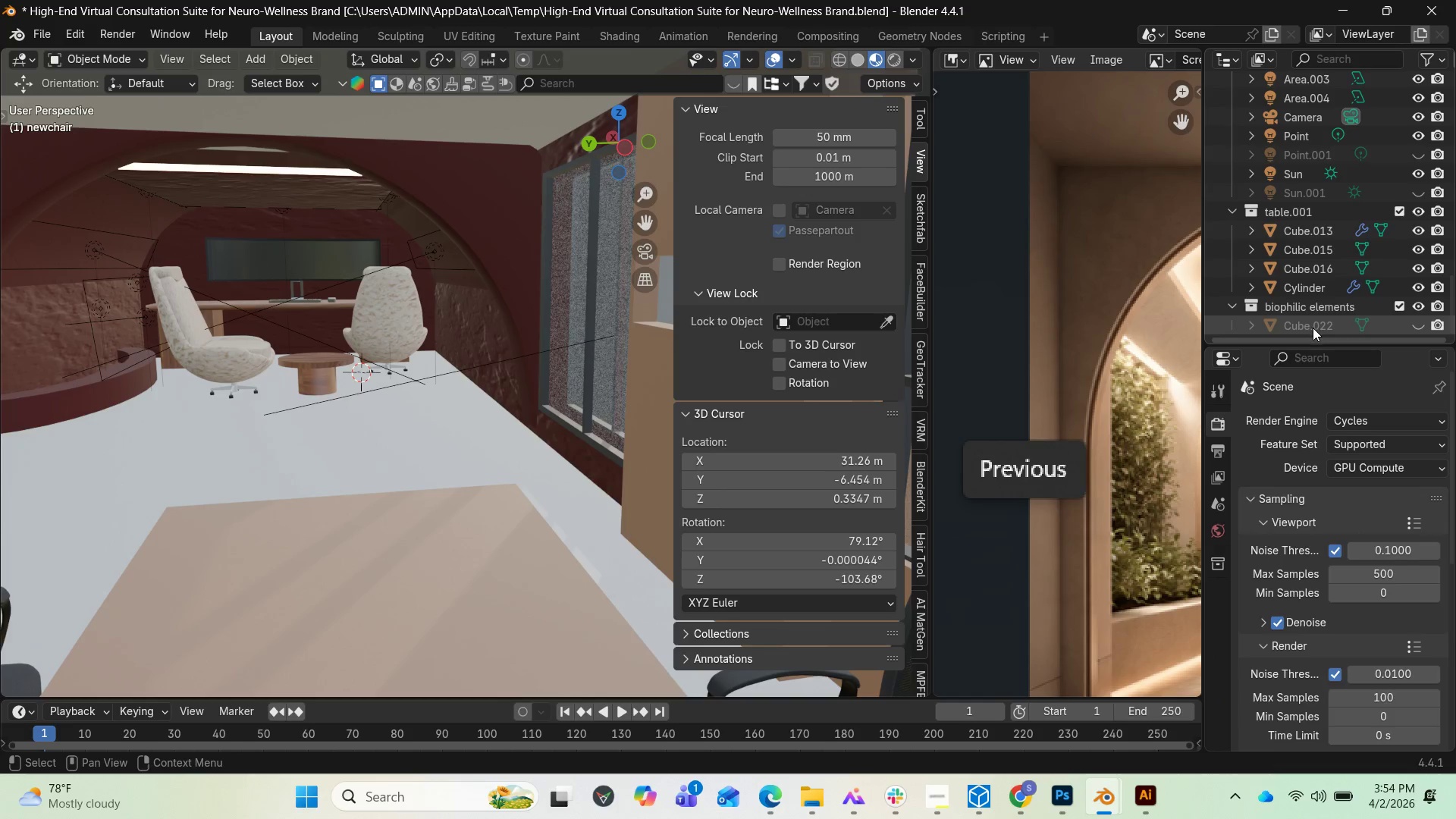 
key(Delete)
 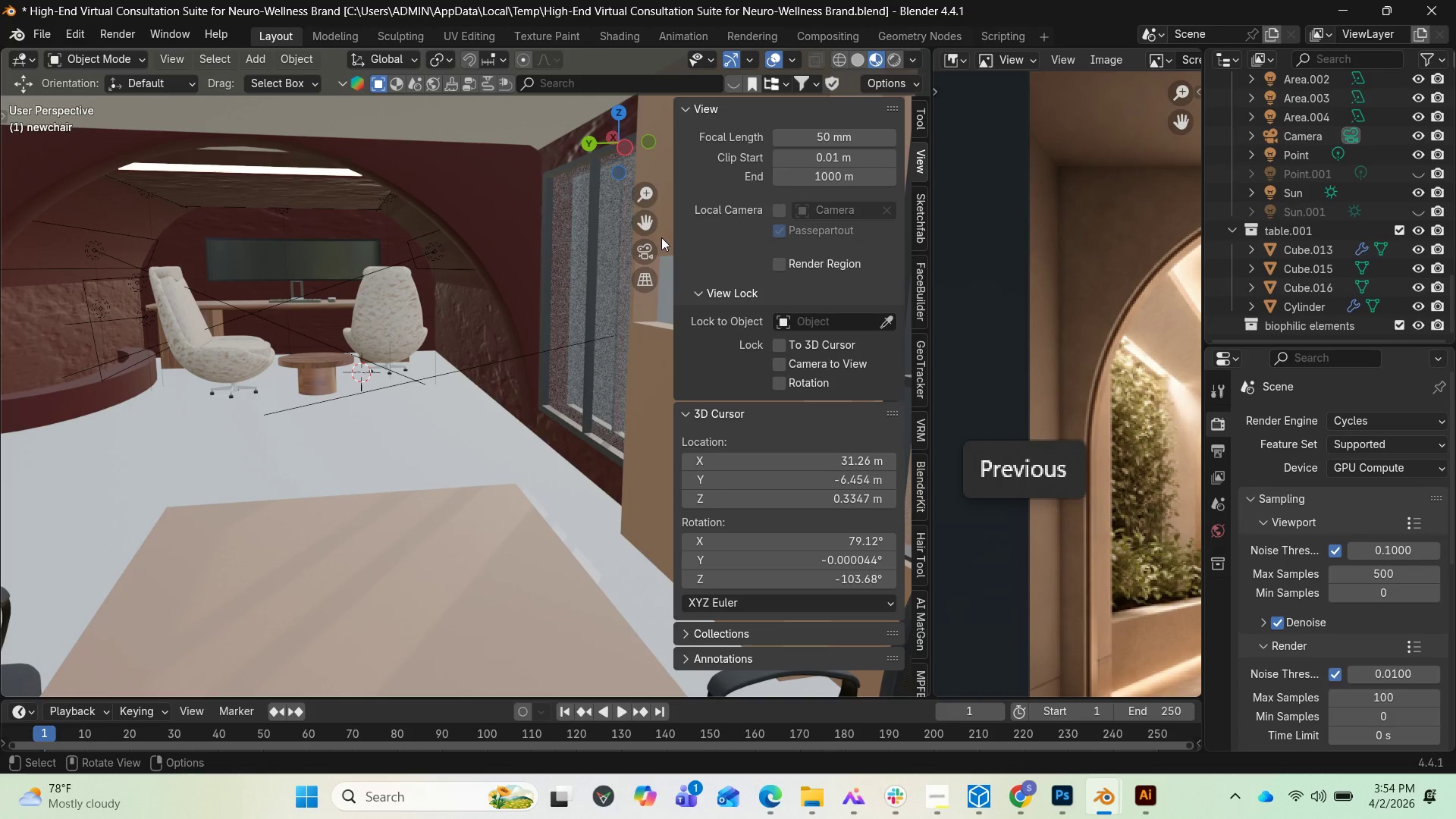 
left_click_drag(start_coordinate=[639, 215], to_coordinate=[726, 215])
 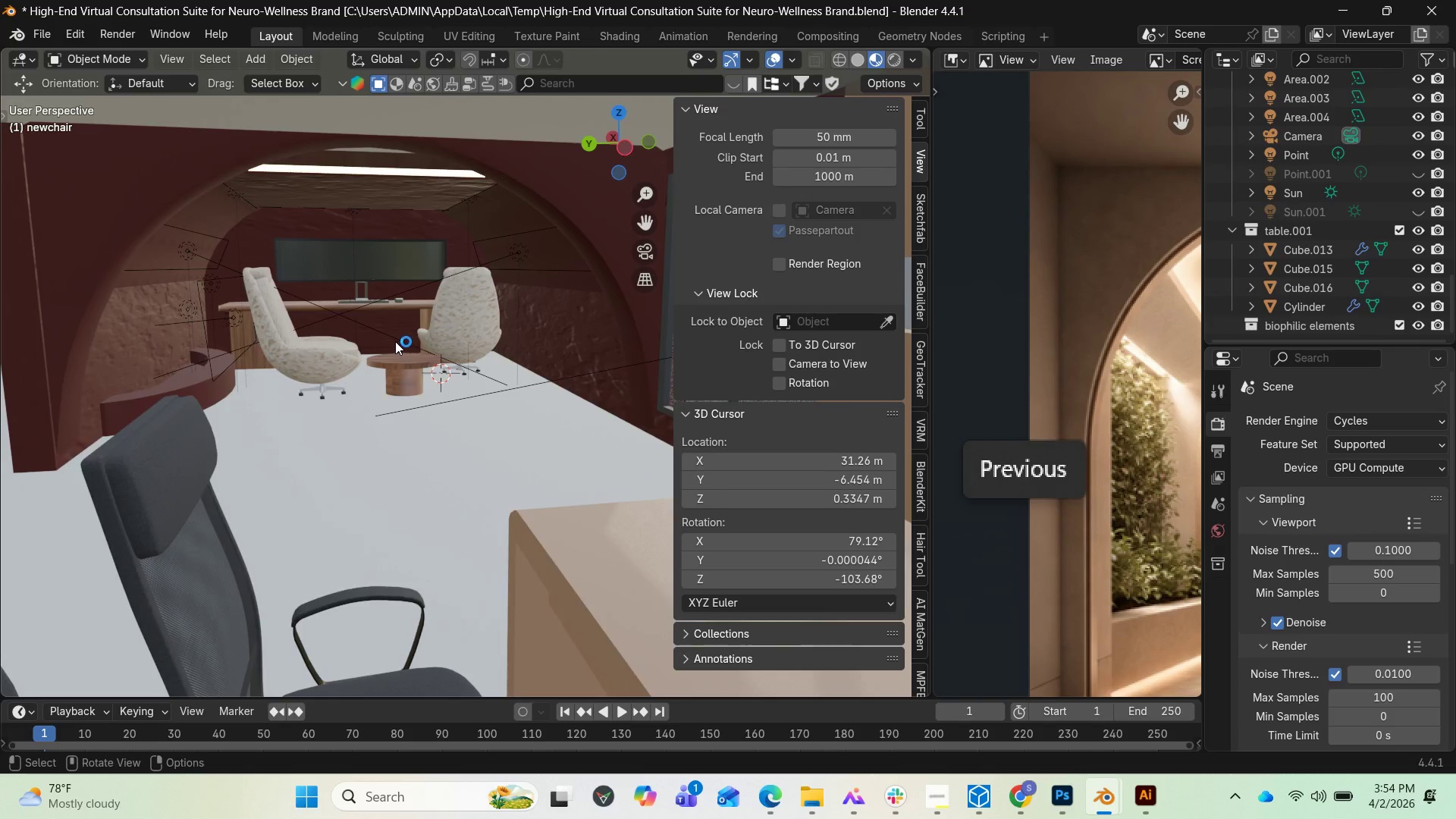 
scroll: coordinate [392, 340], scroll_direction: up, amount: 2.0
 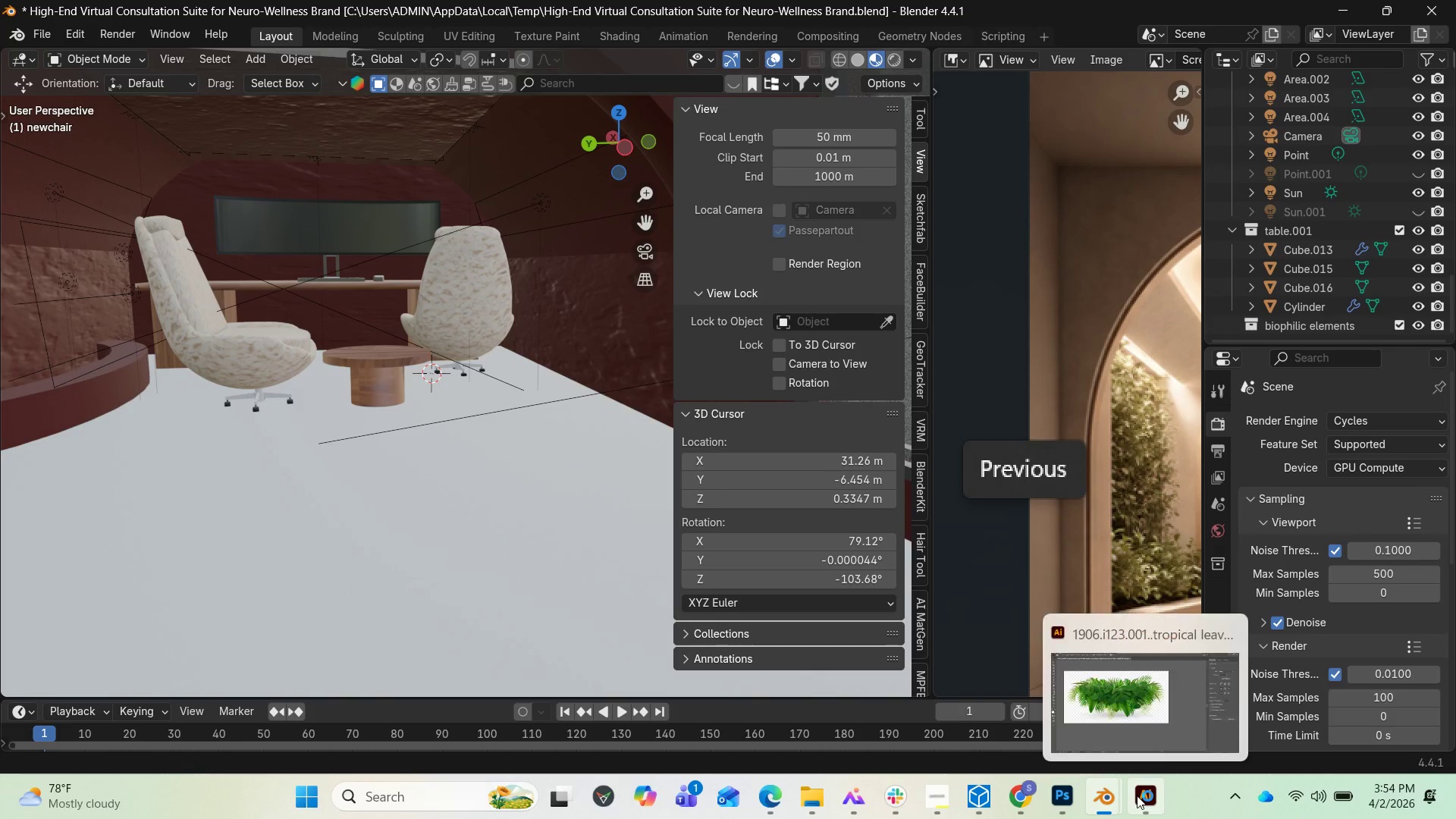 
left_click([1137, 795])
 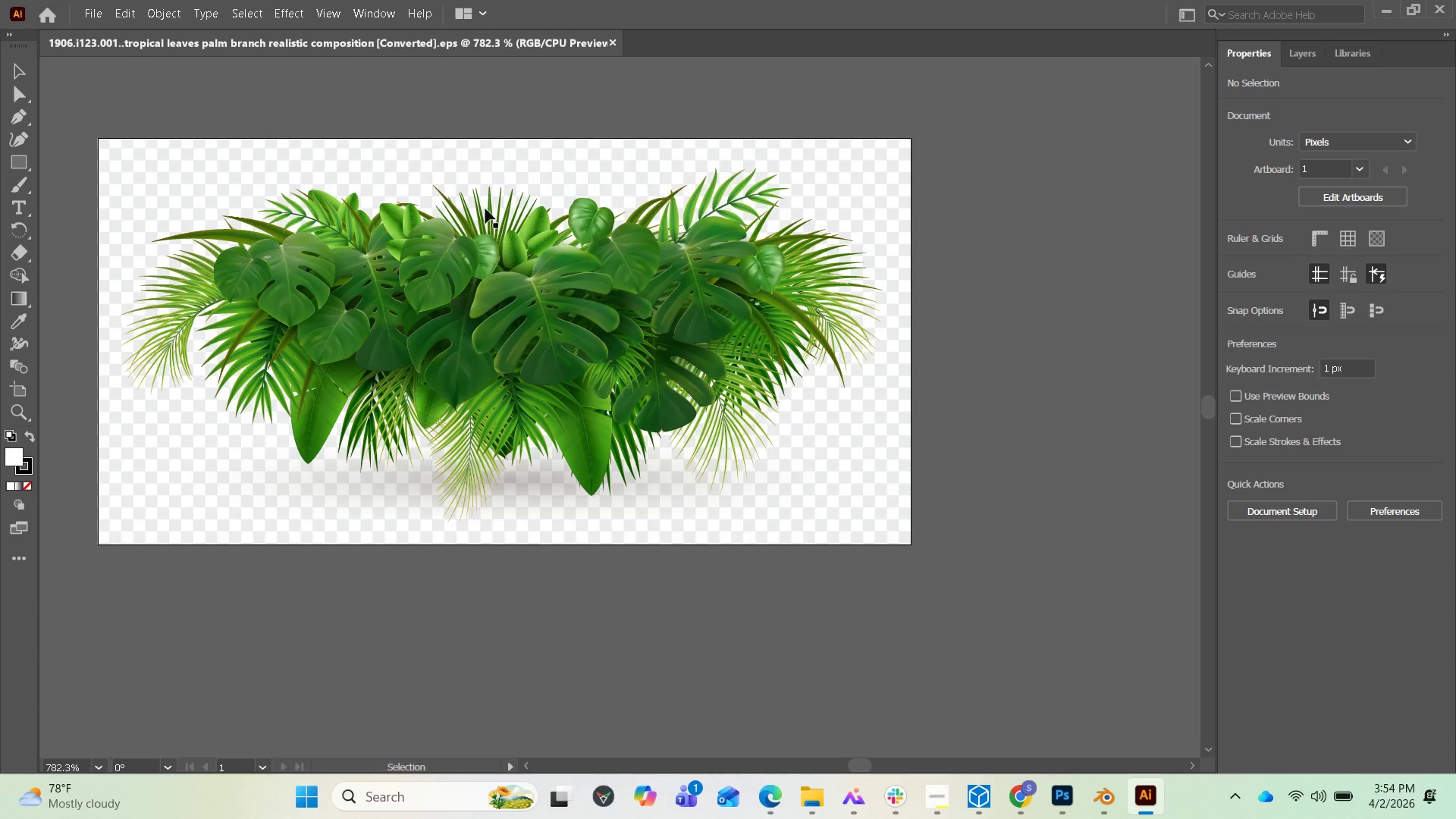 
left_click([17, 80])
 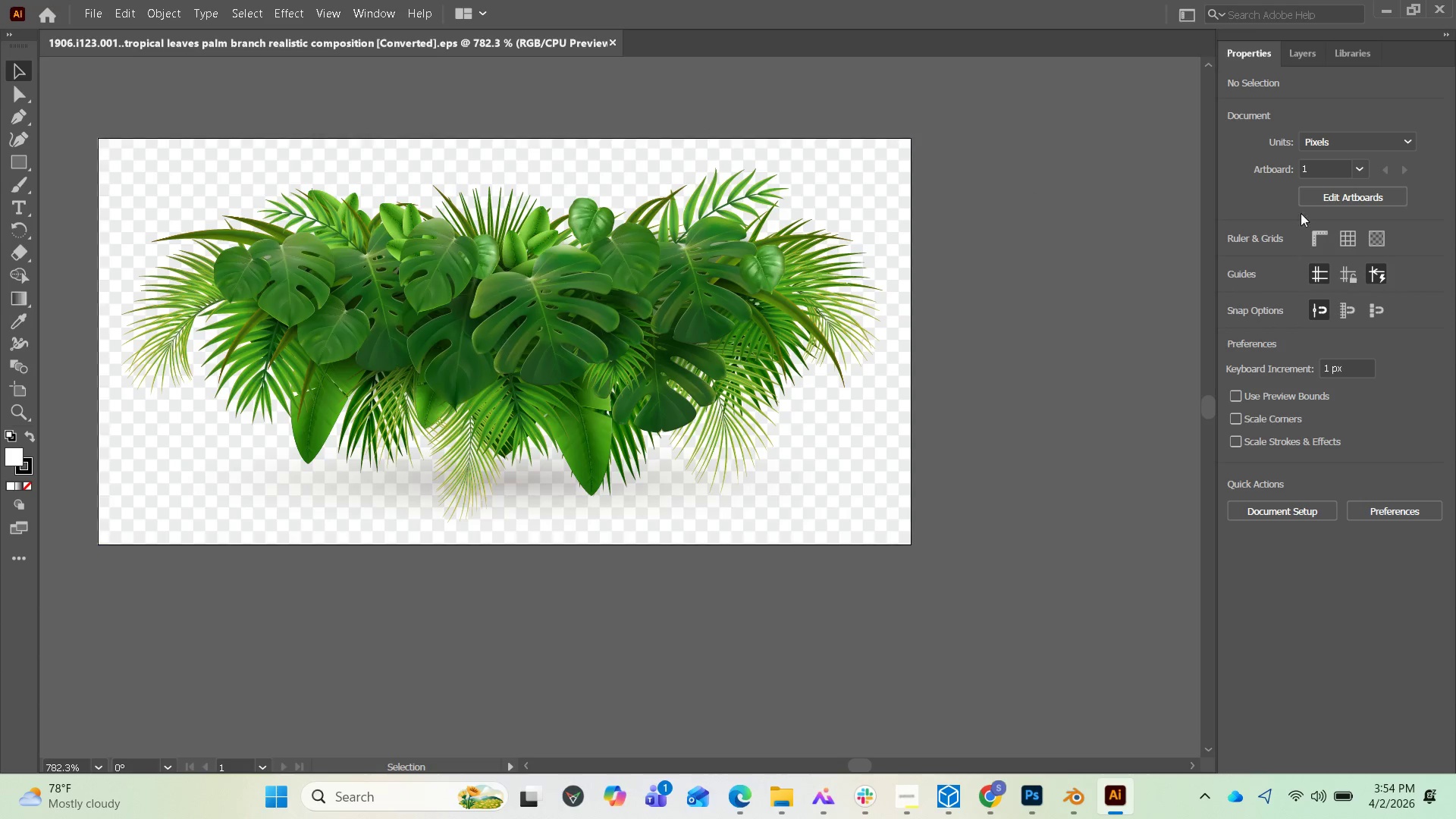 
left_click([1315, 52])
 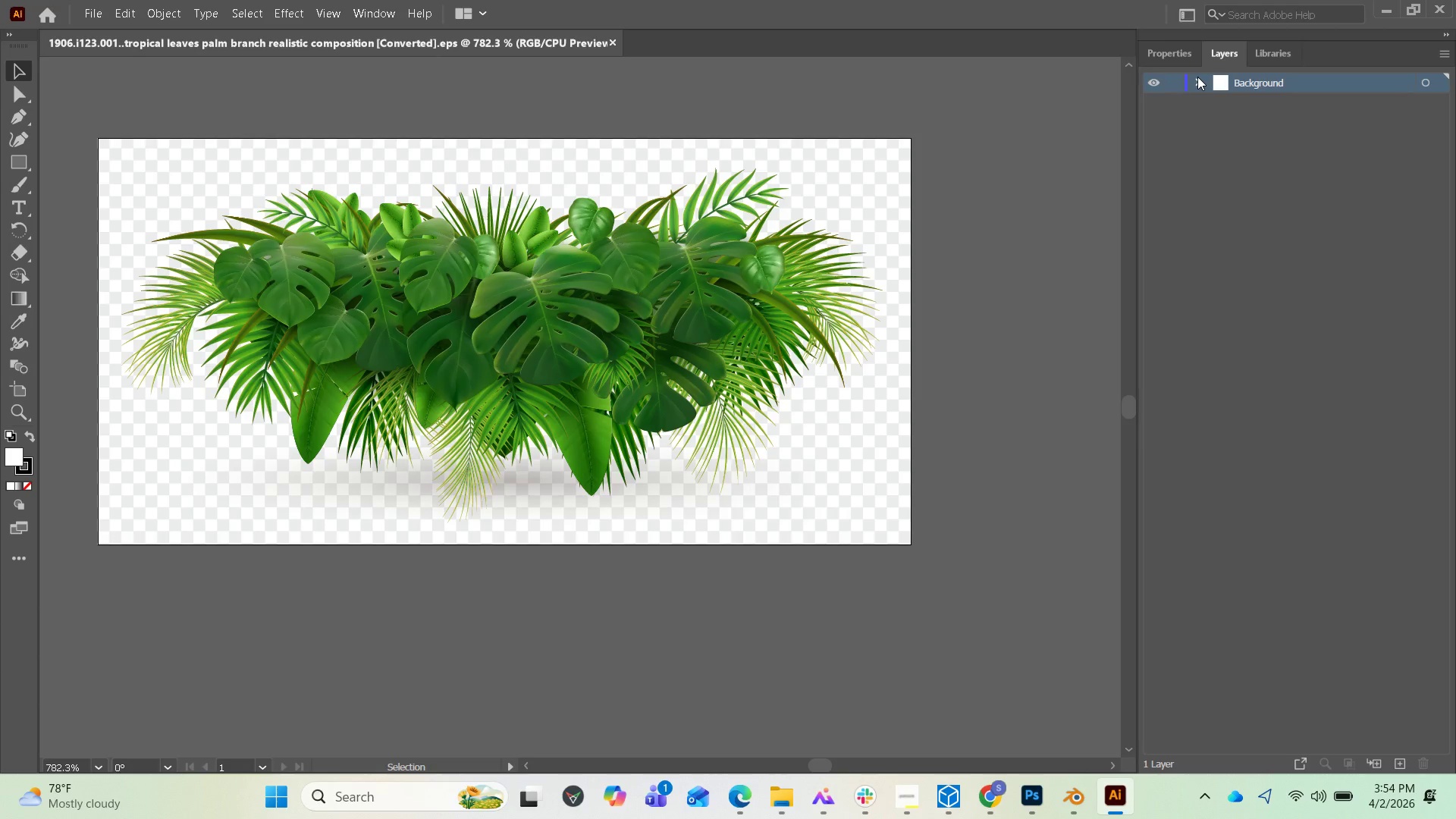 
left_click([1197, 77])
 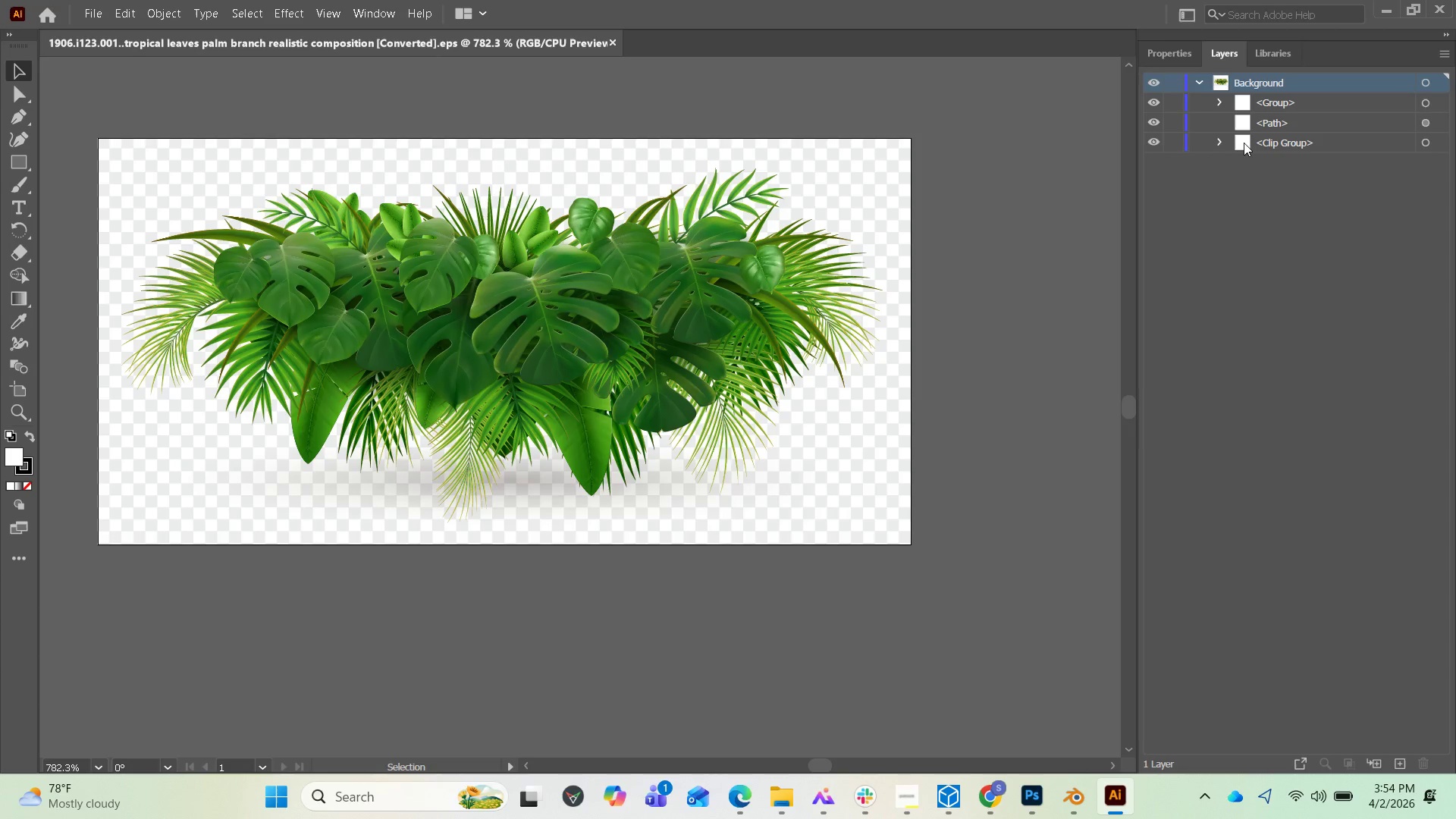 
mouse_move([1223, 146])
 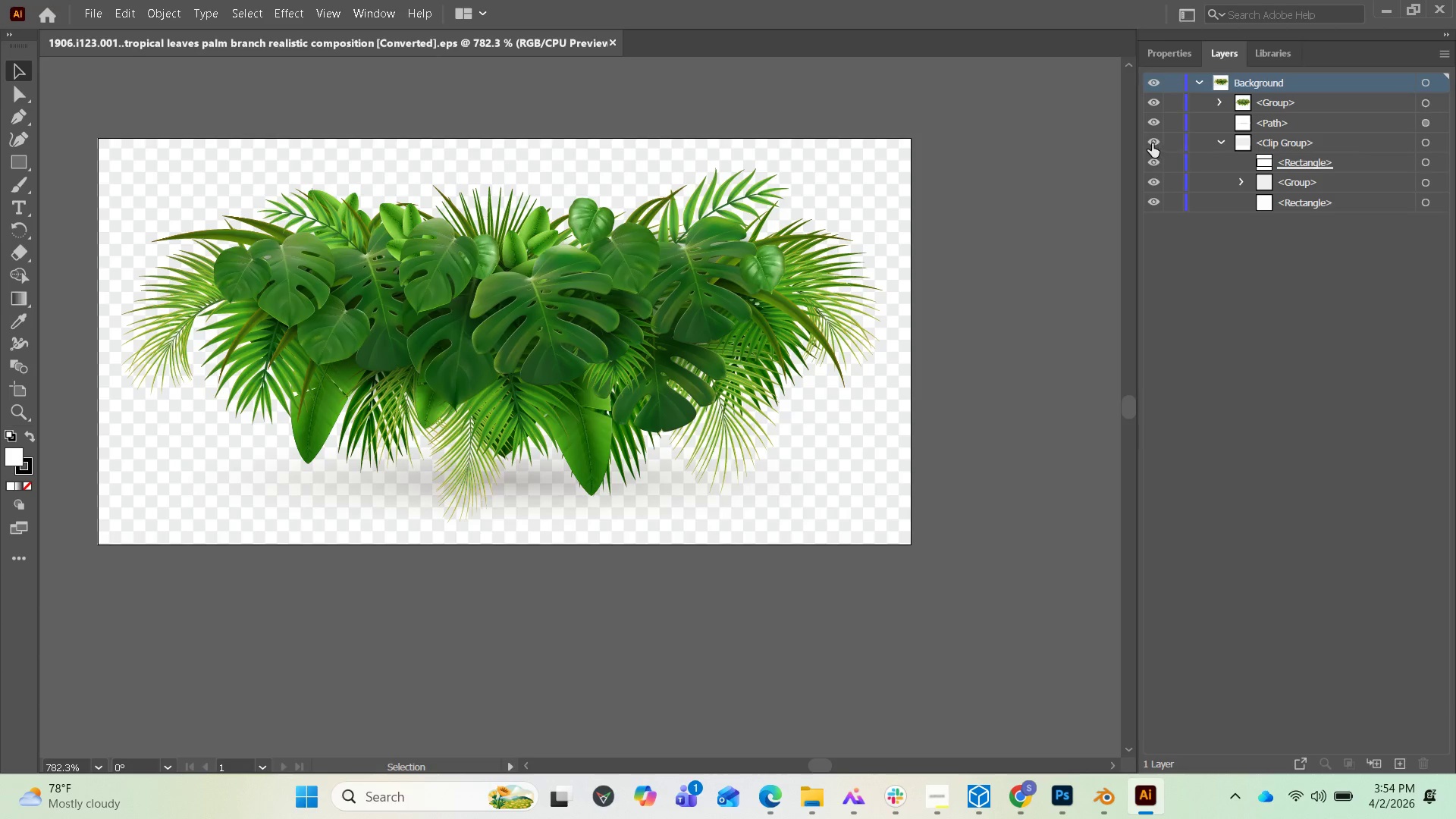 
left_click([1152, 143])
 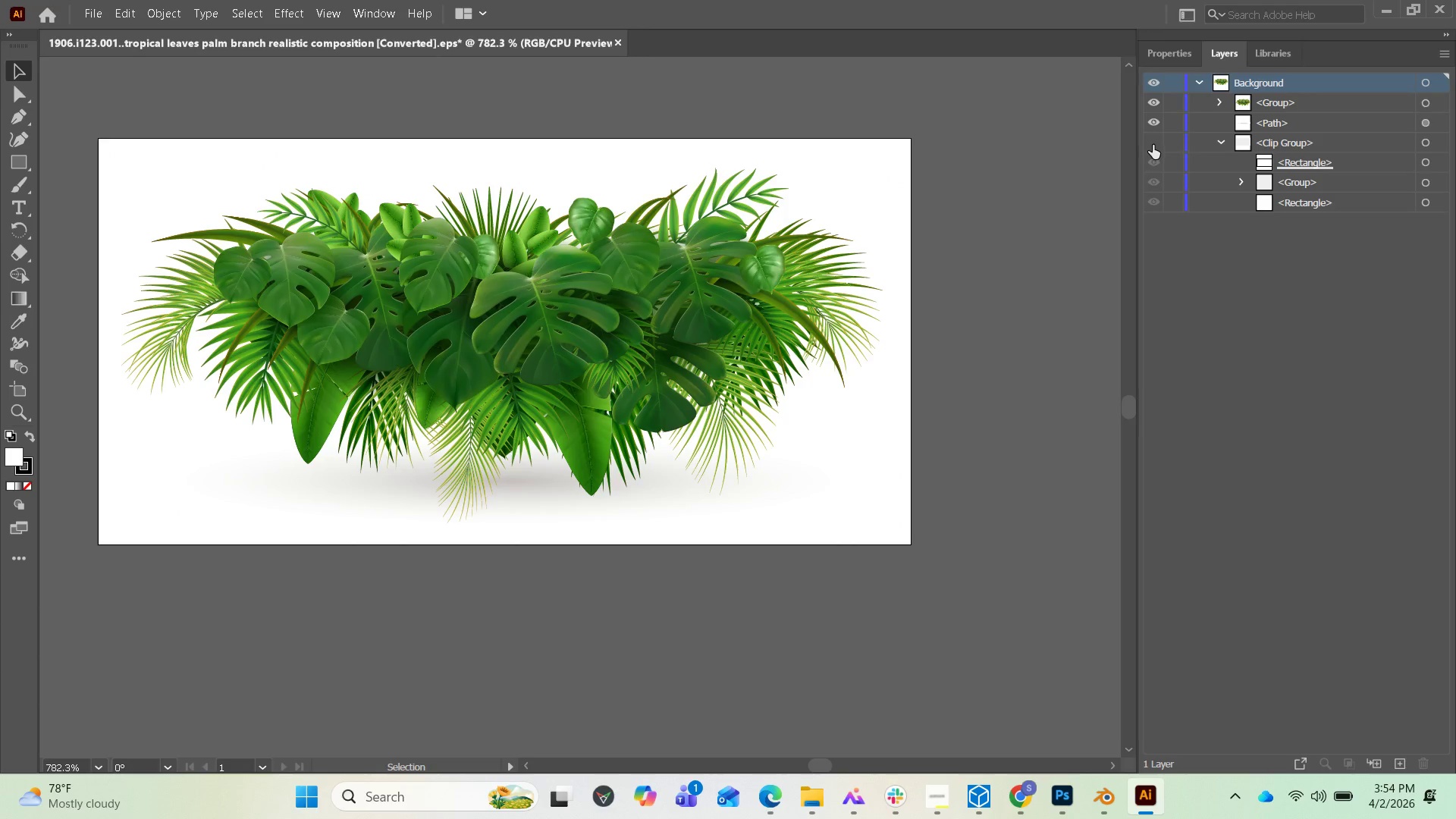 
left_click([1153, 145])
 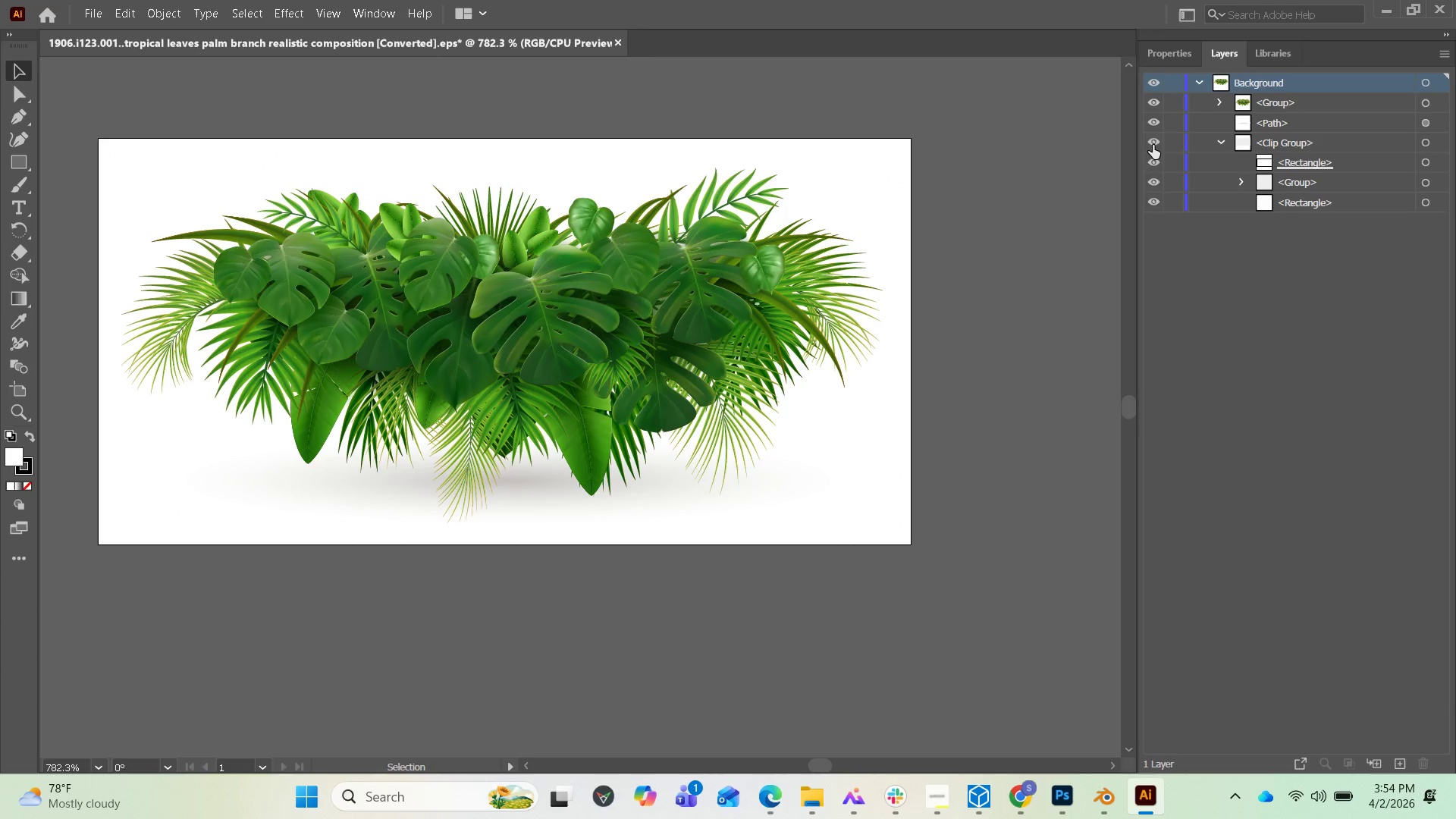 
left_click([1153, 145])
 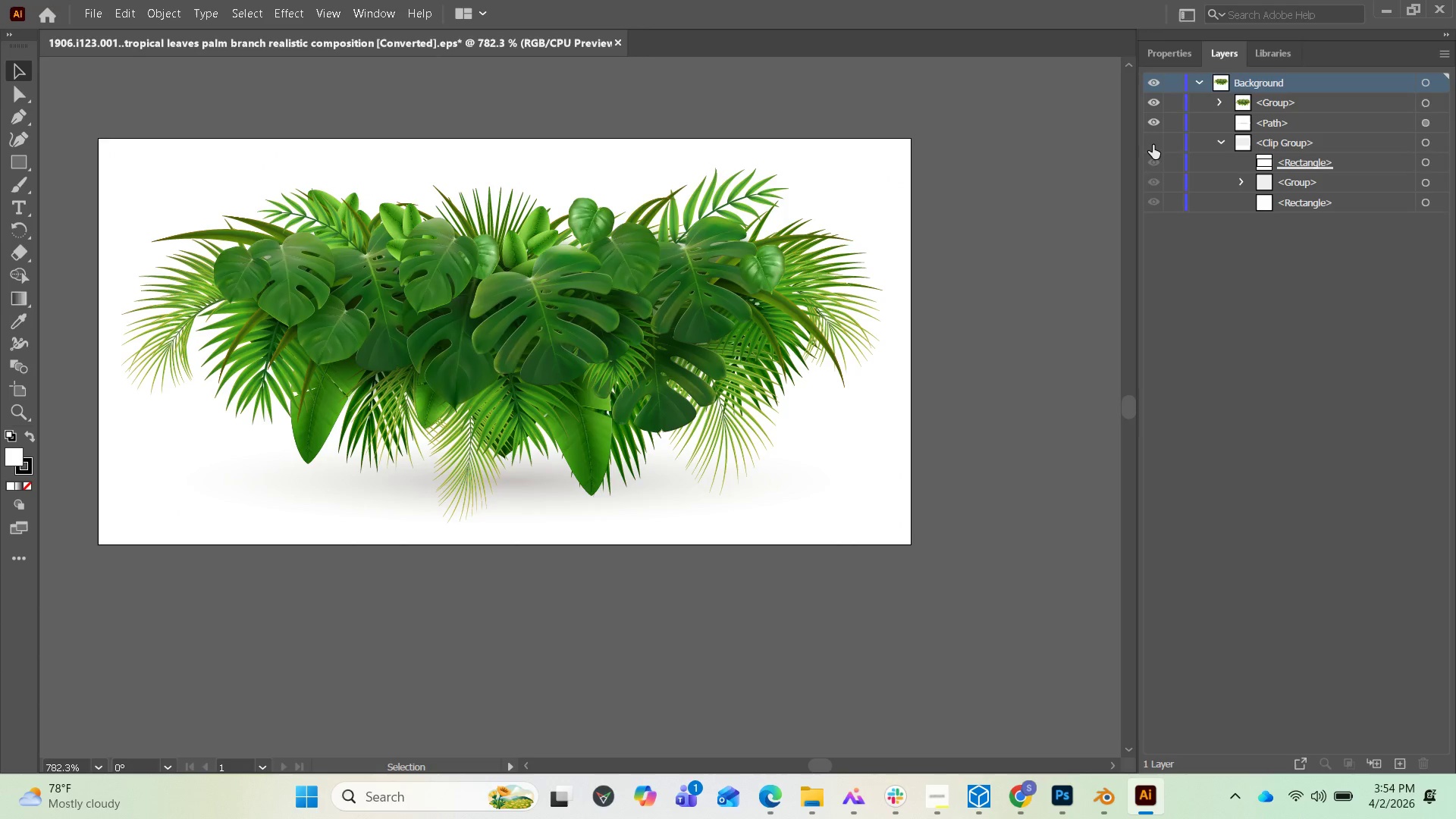 
left_click([1153, 145])
 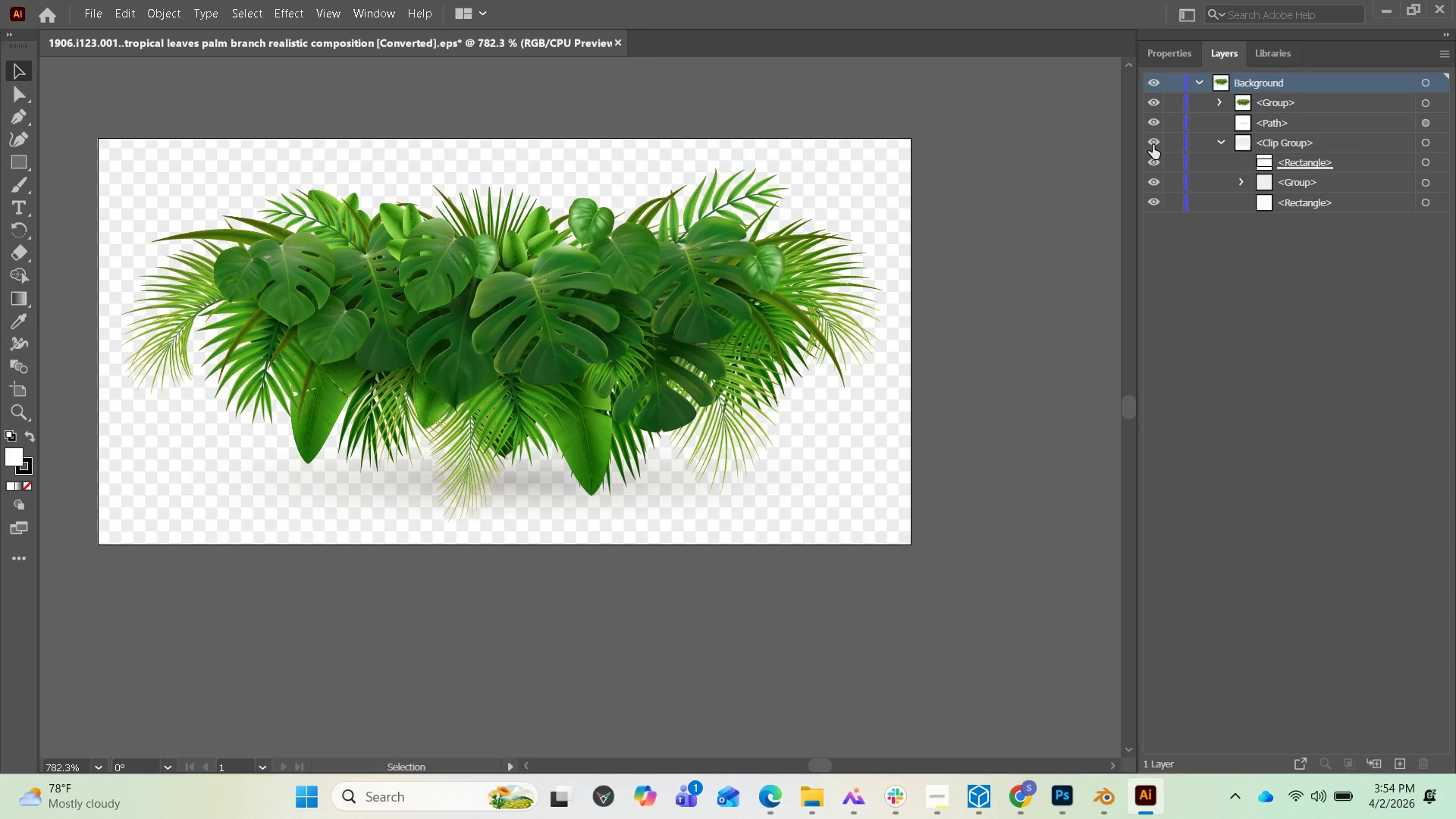 
left_click([1153, 145])
 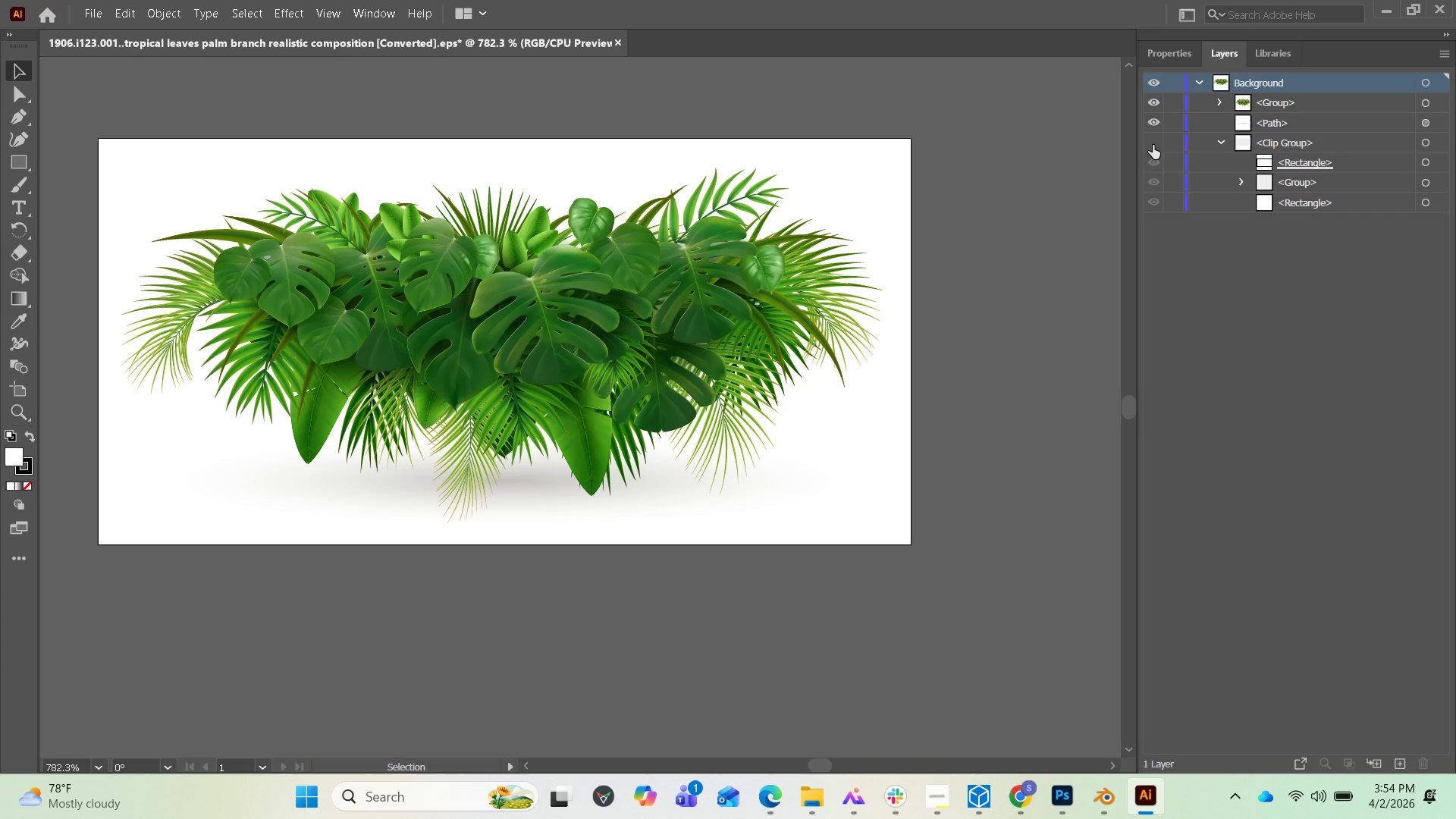 
left_click([1153, 145])
 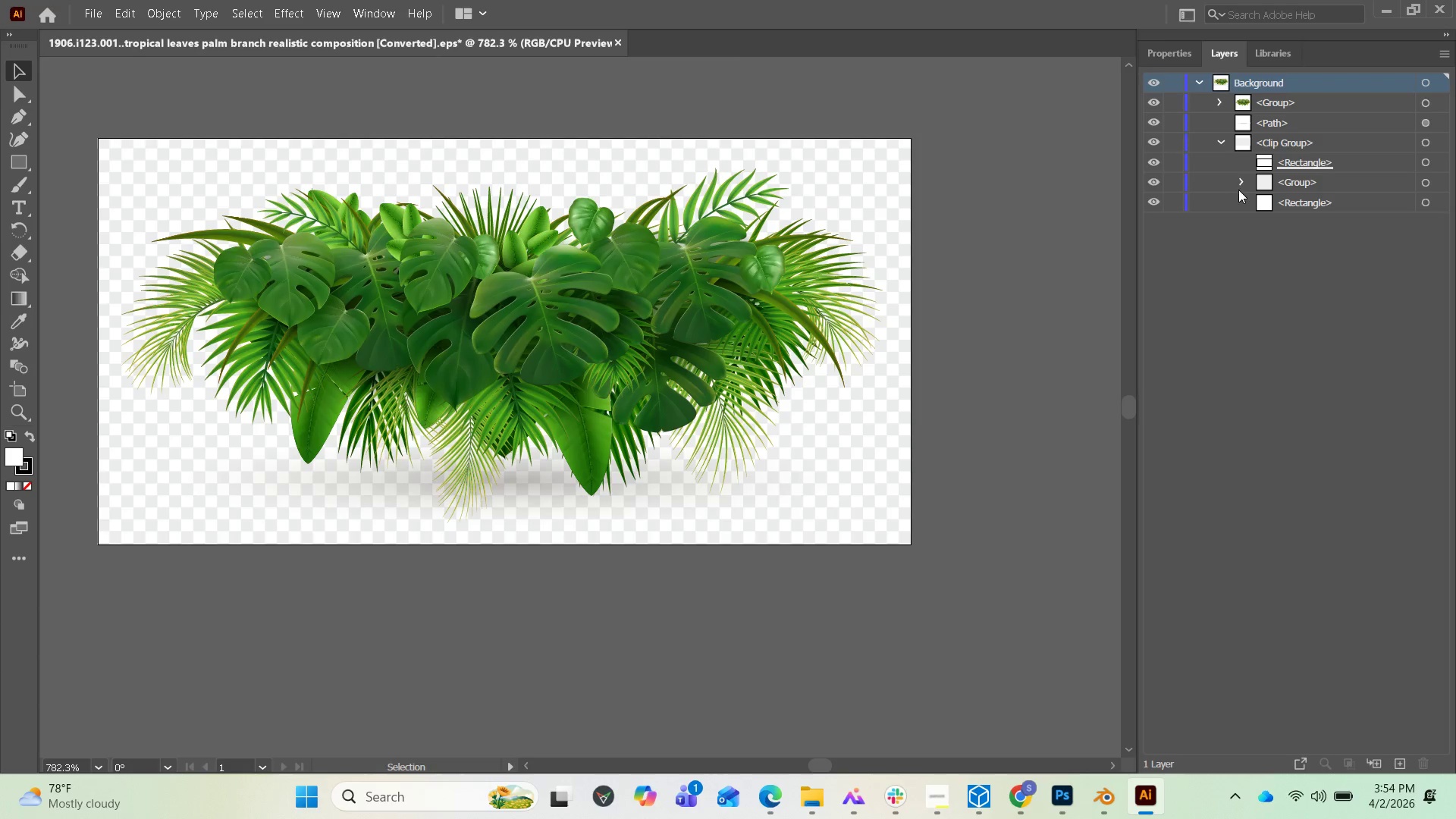 
left_click([1245, 177])
 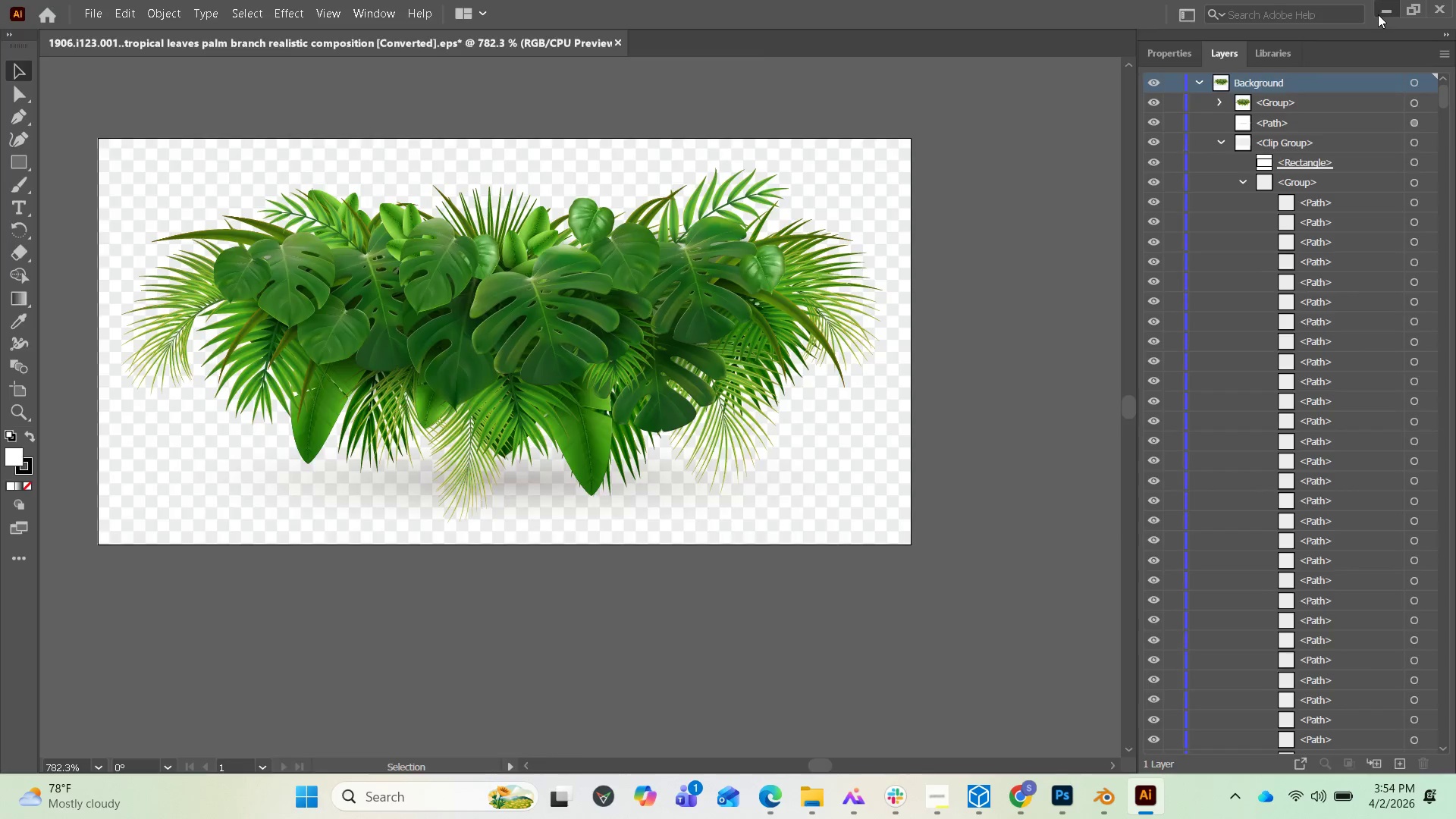 
wait(8.45)
 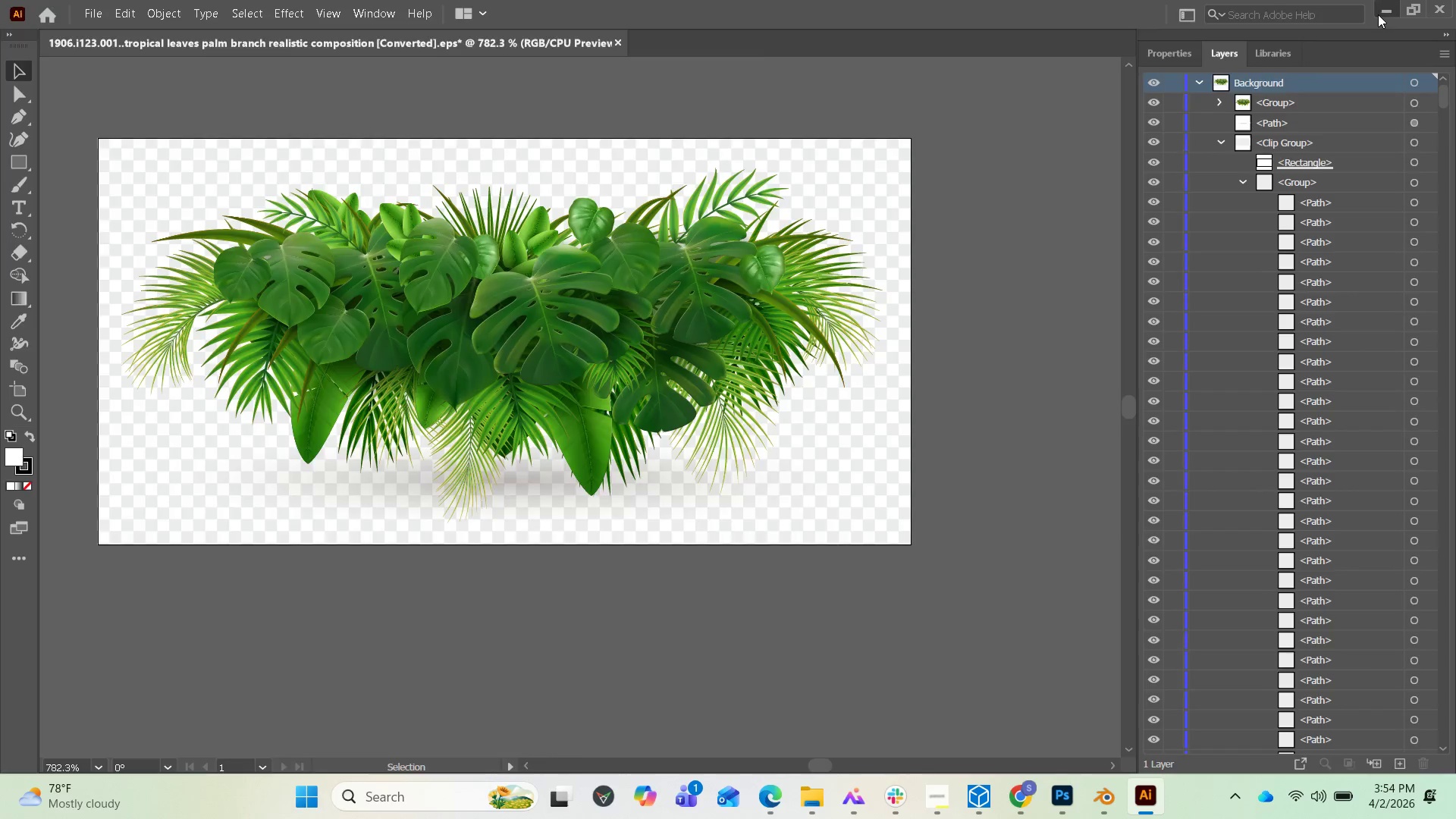 
left_click([259, 56])
 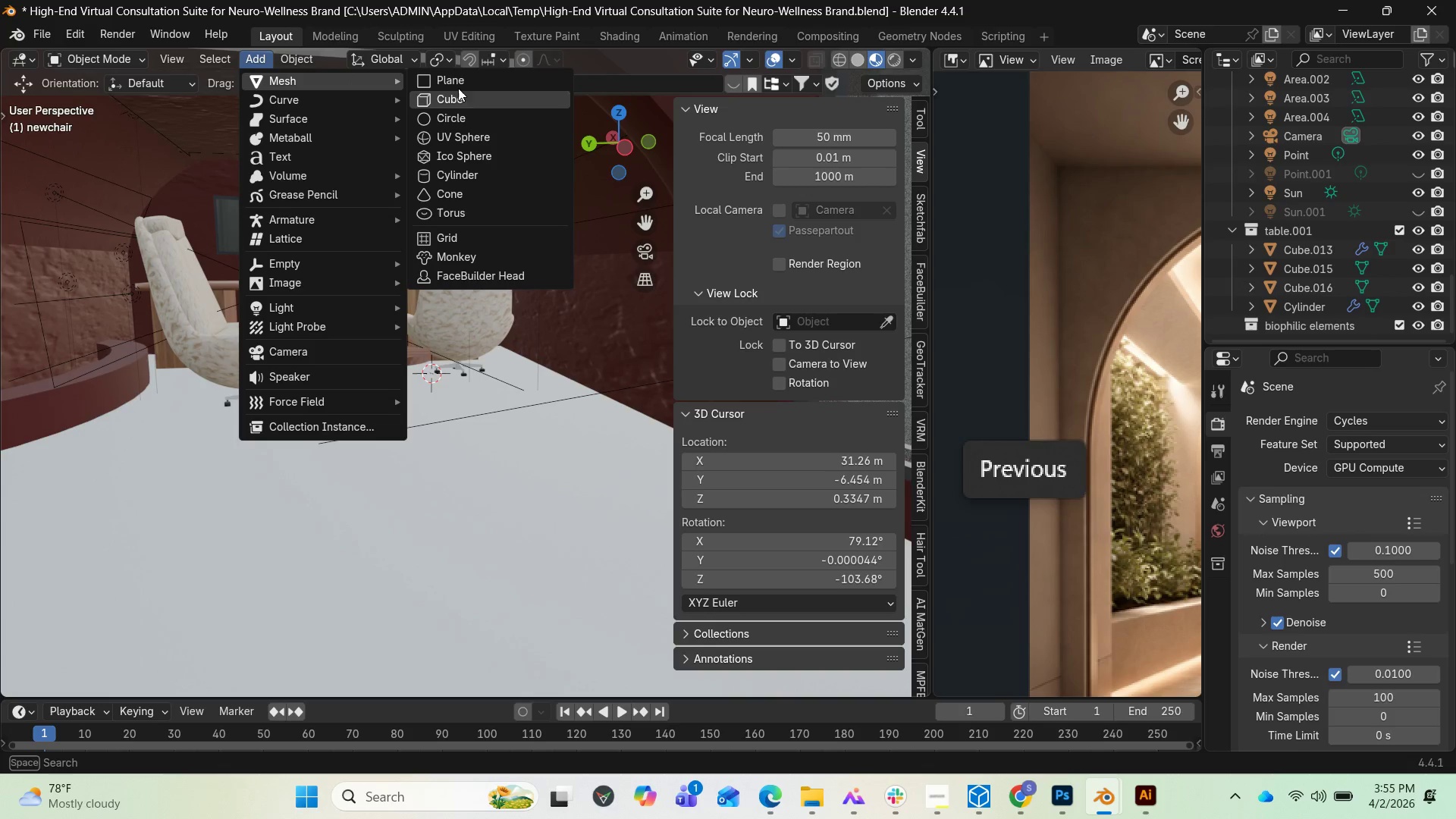 
left_click([458, 81])
 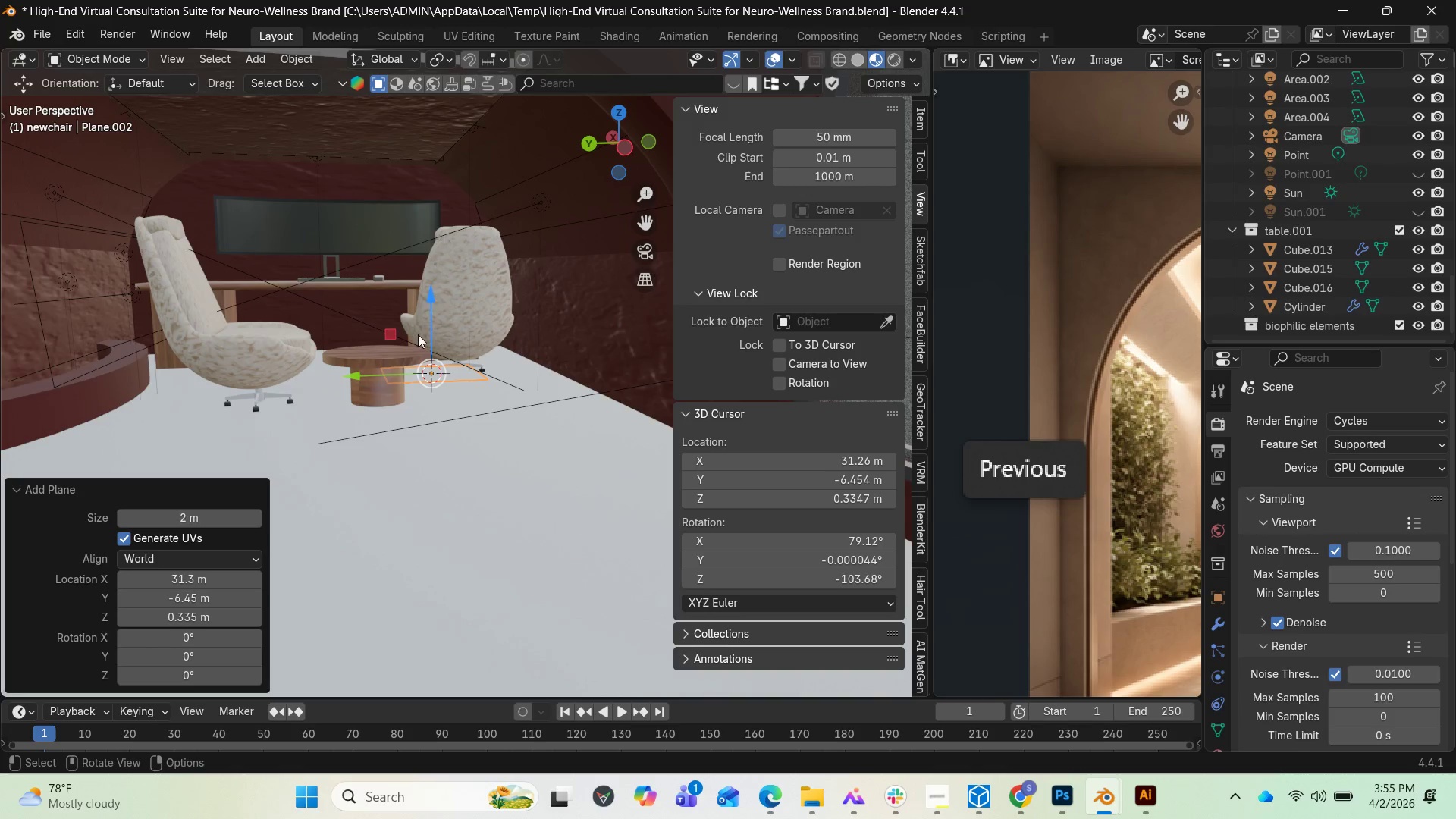 
left_click_drag(start_coordinate=[369, 373], to_coordinate=[143, 401])
 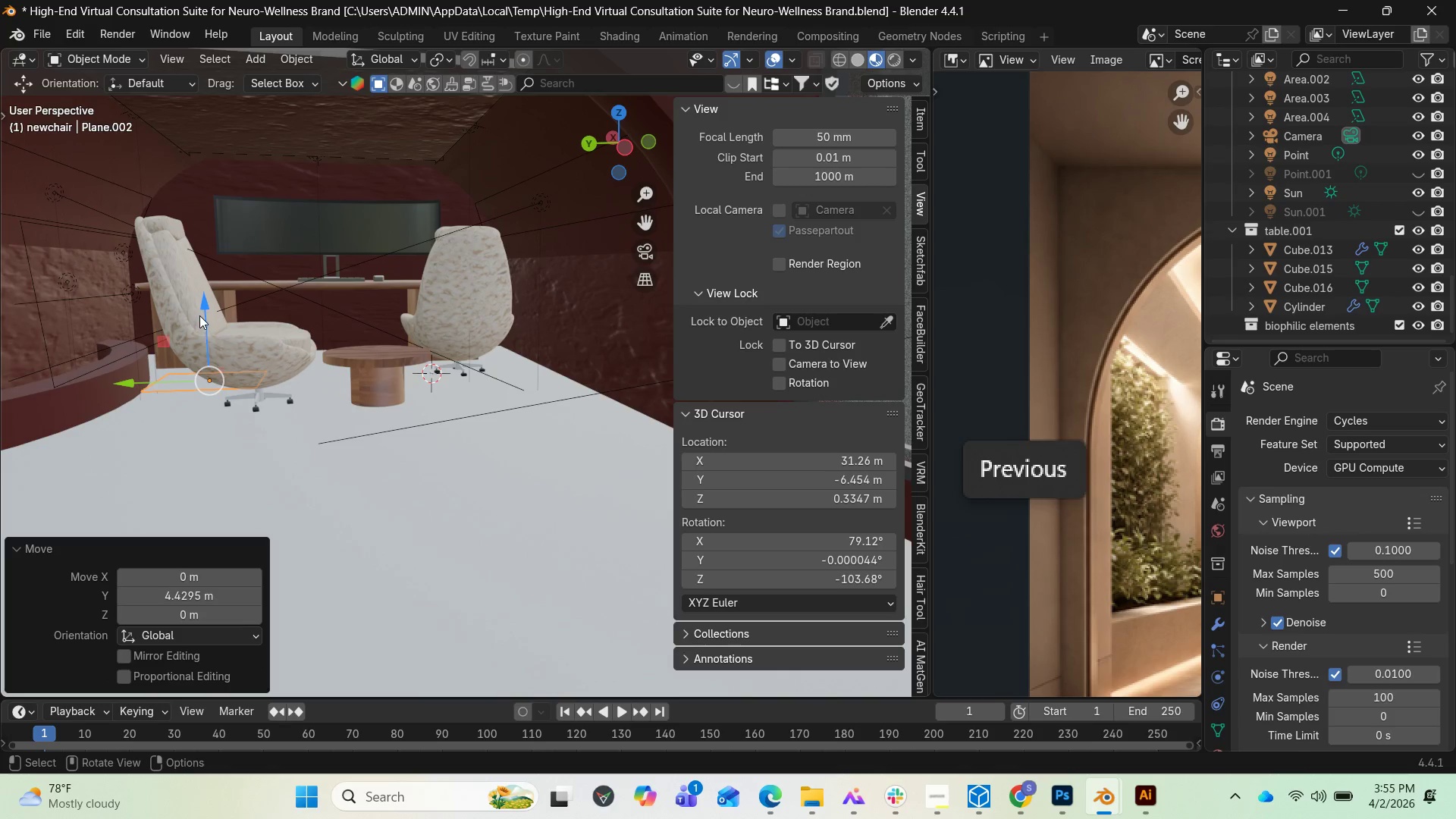 
left_click_drag(start_coordinate=[199, 309], to_coordinate=[208, 251])
 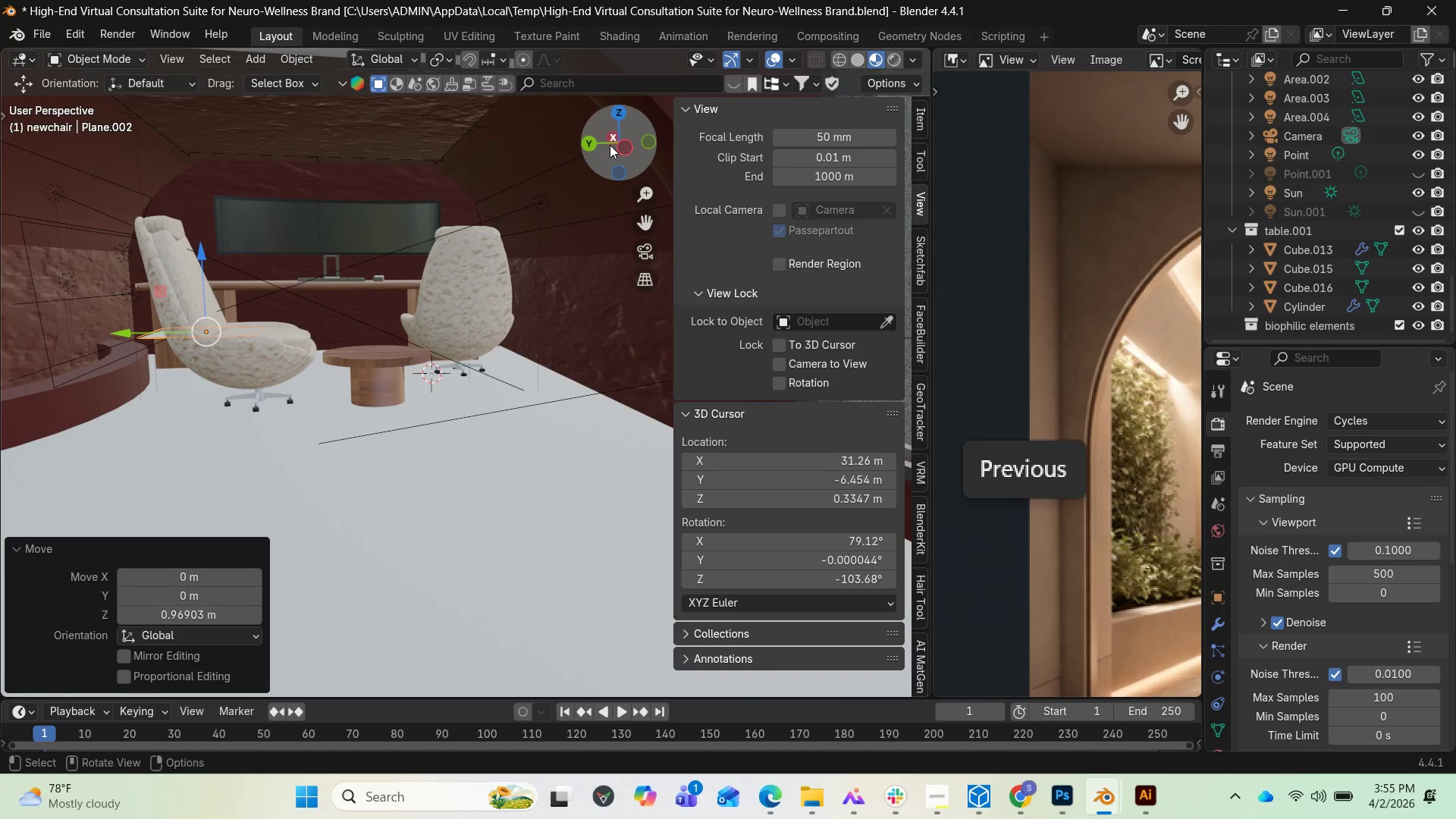 
left_click_drag(start_coordinate=[615, 145], to_coordinate=[666, 149])
 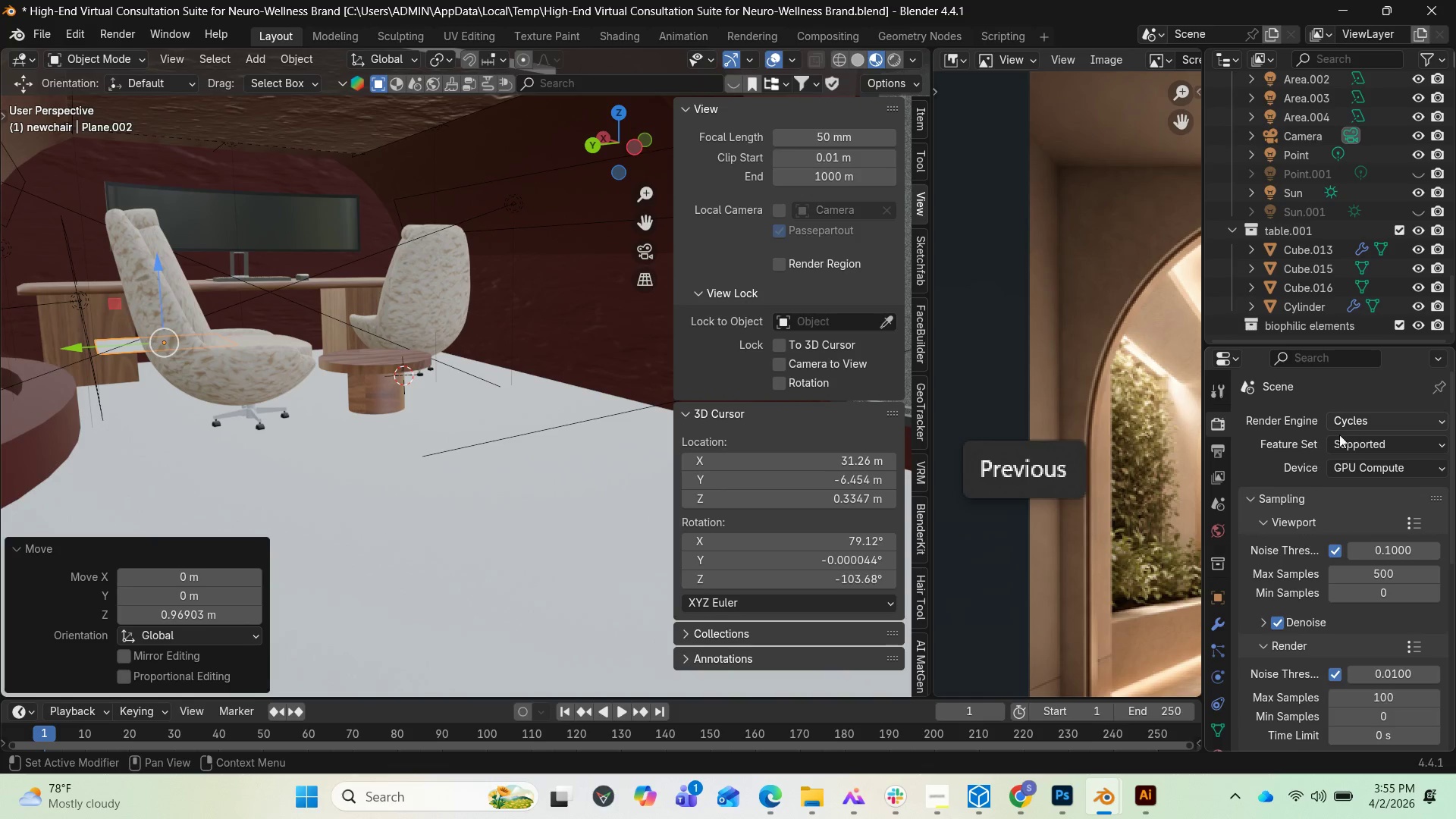 
wait(5.23)
 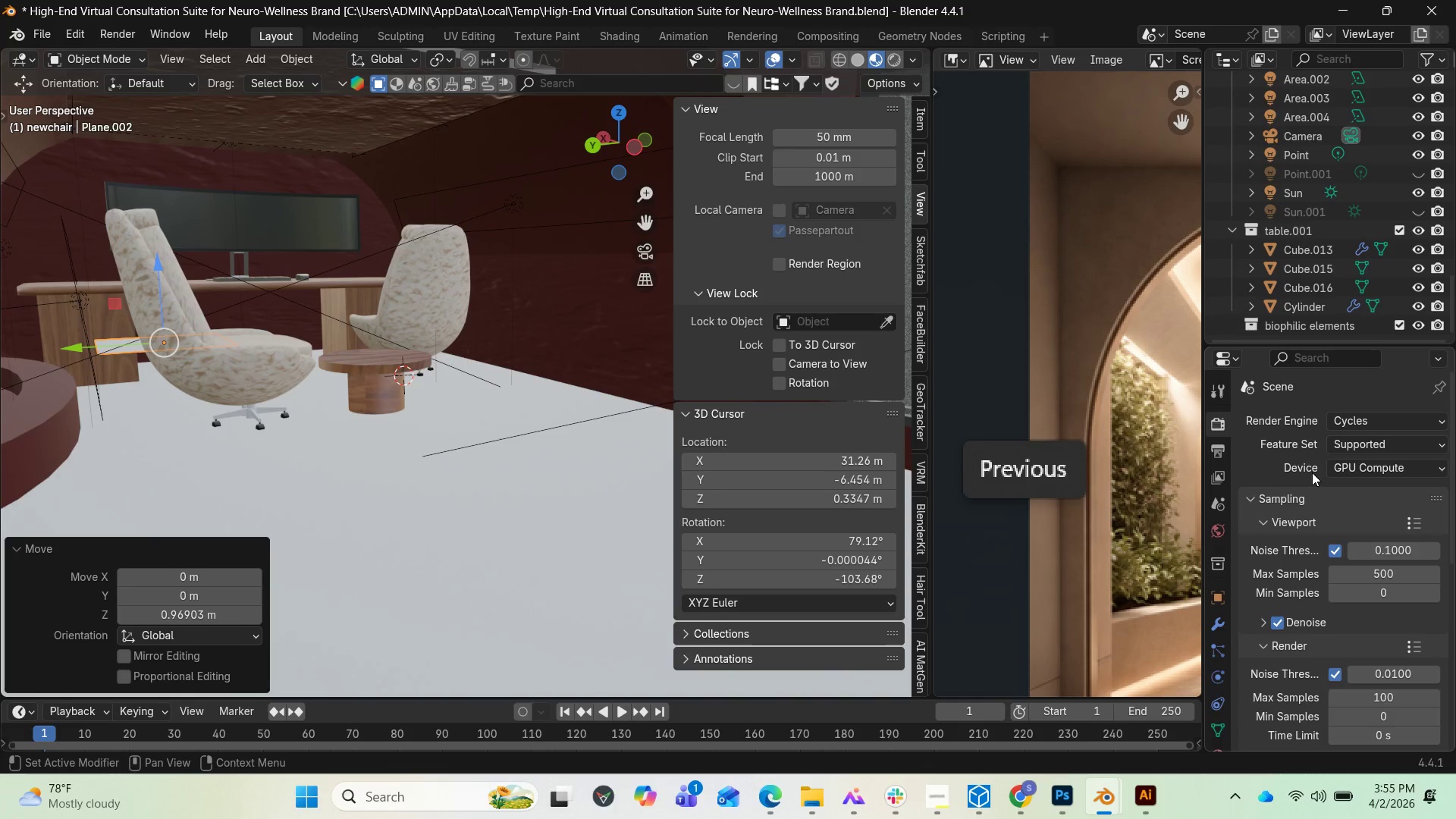 
scroll: coordinate [1231, 727], scroll_direction: down, amount: 1.0
 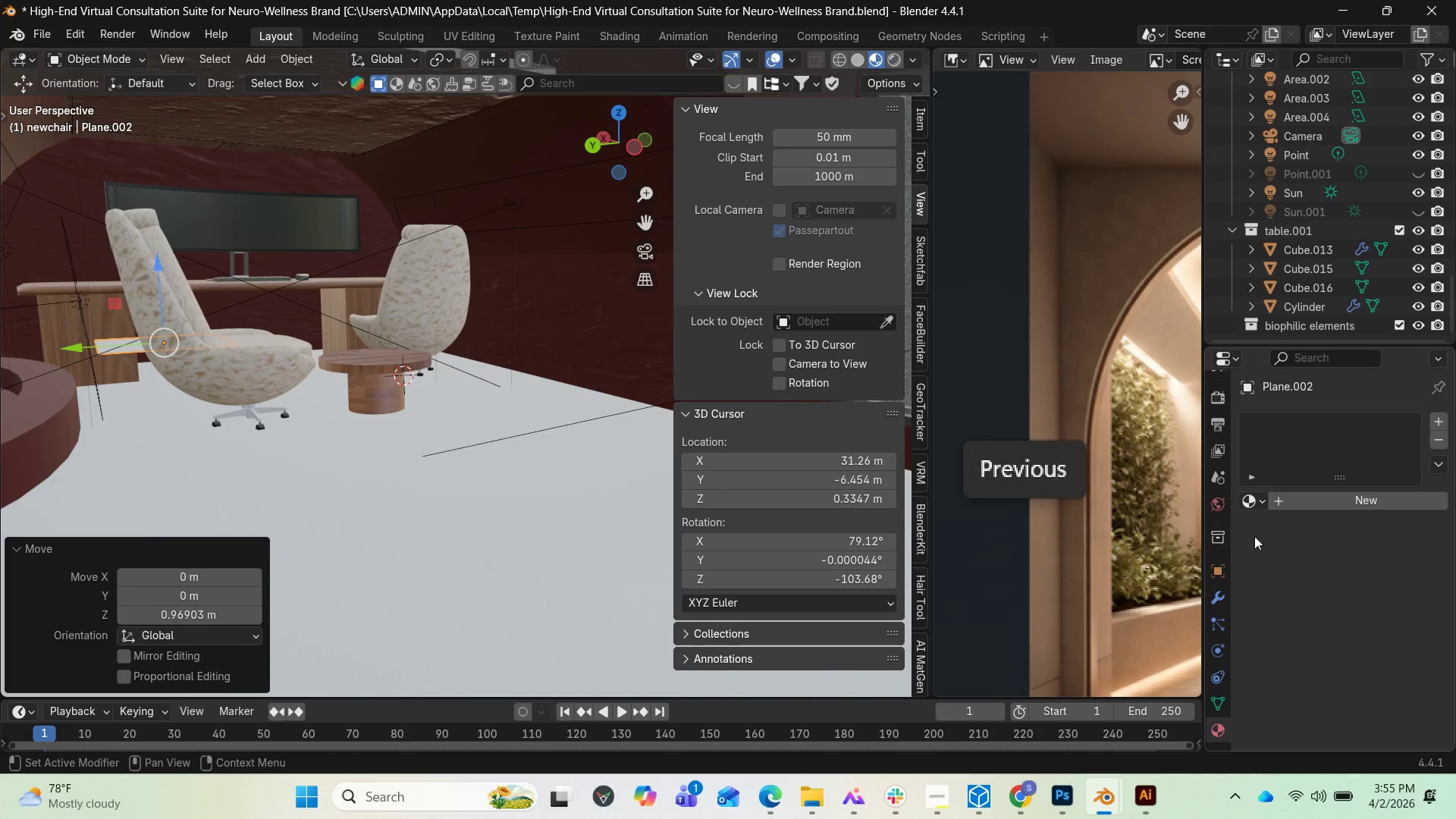 
left_click([1261, 504])
 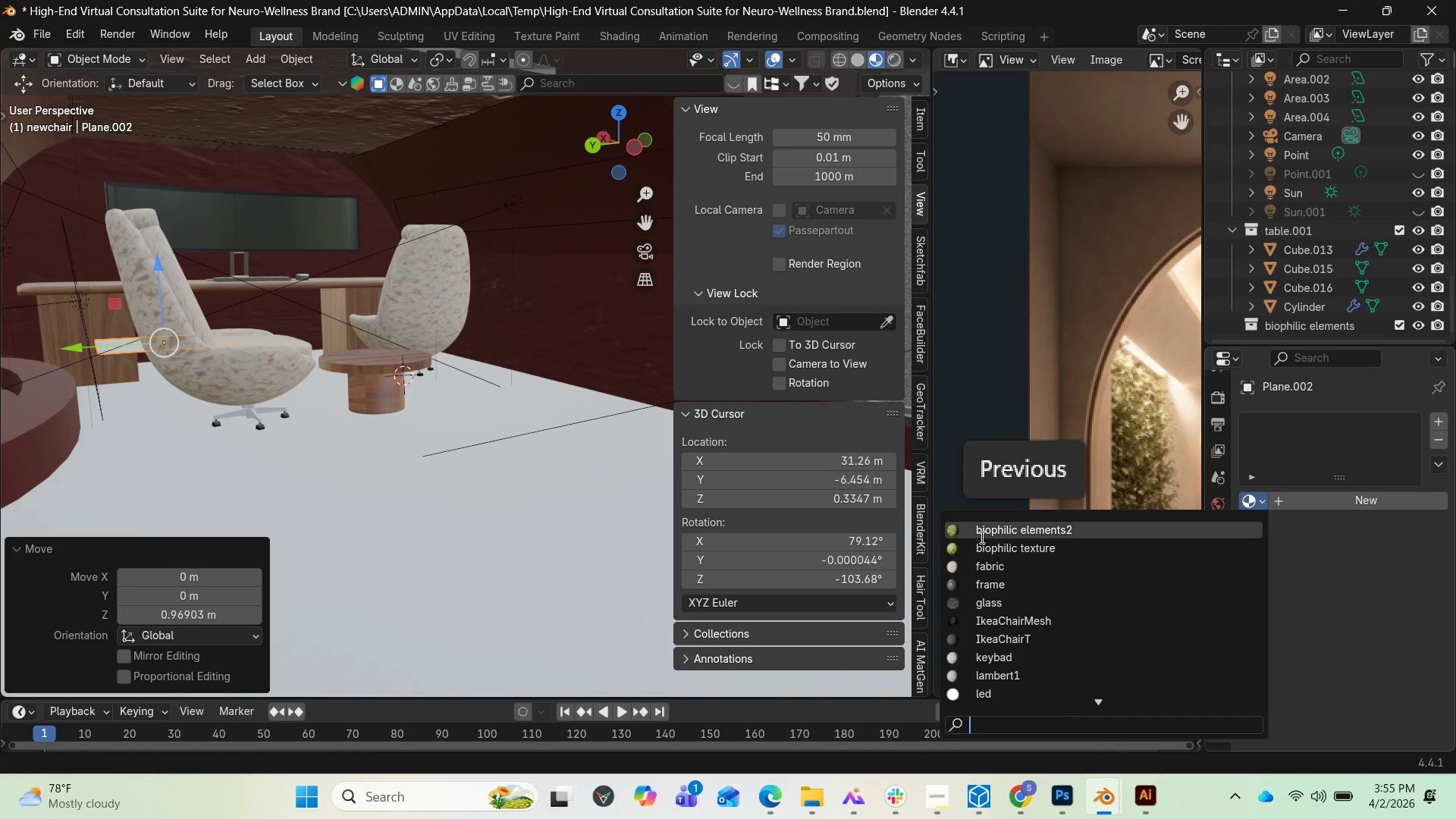 
left_click([982, 530])
 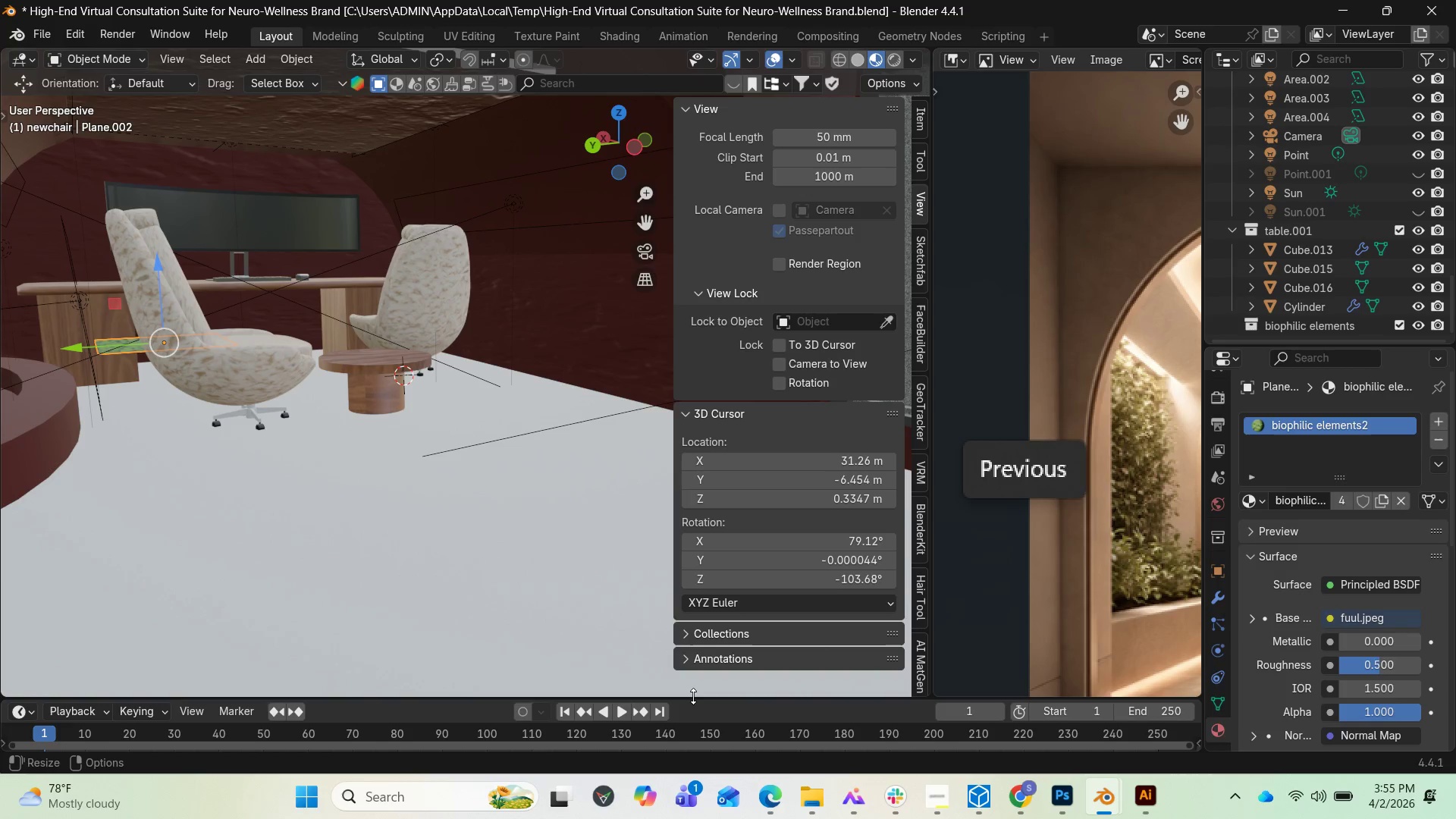 
left_click_drag(start_coordinate=[693, 696], to_coordinate=[657, 530])
 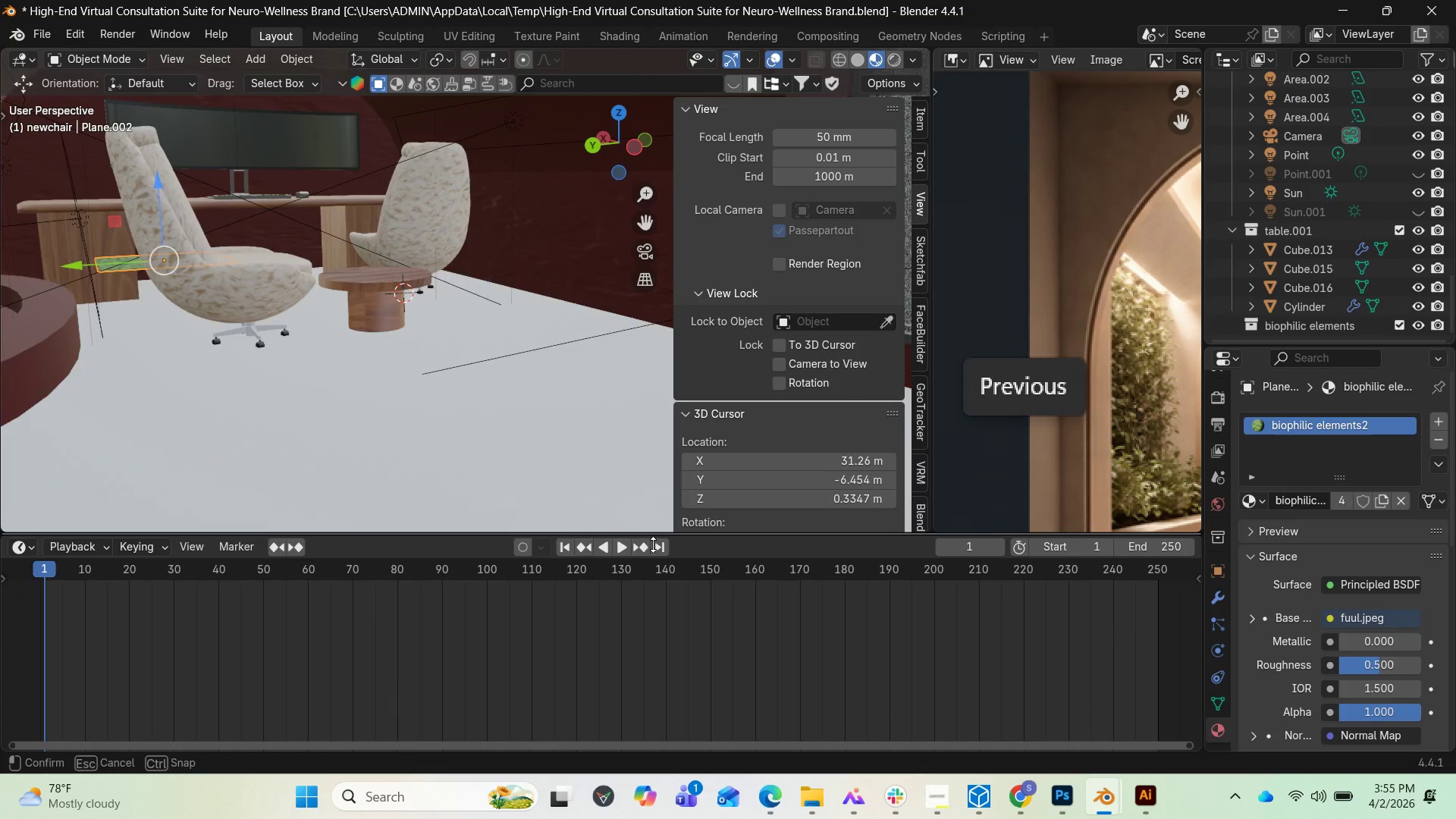 
left_click_drag(start_coordinate=[657, 530], to_coordinate=[642, 703])
 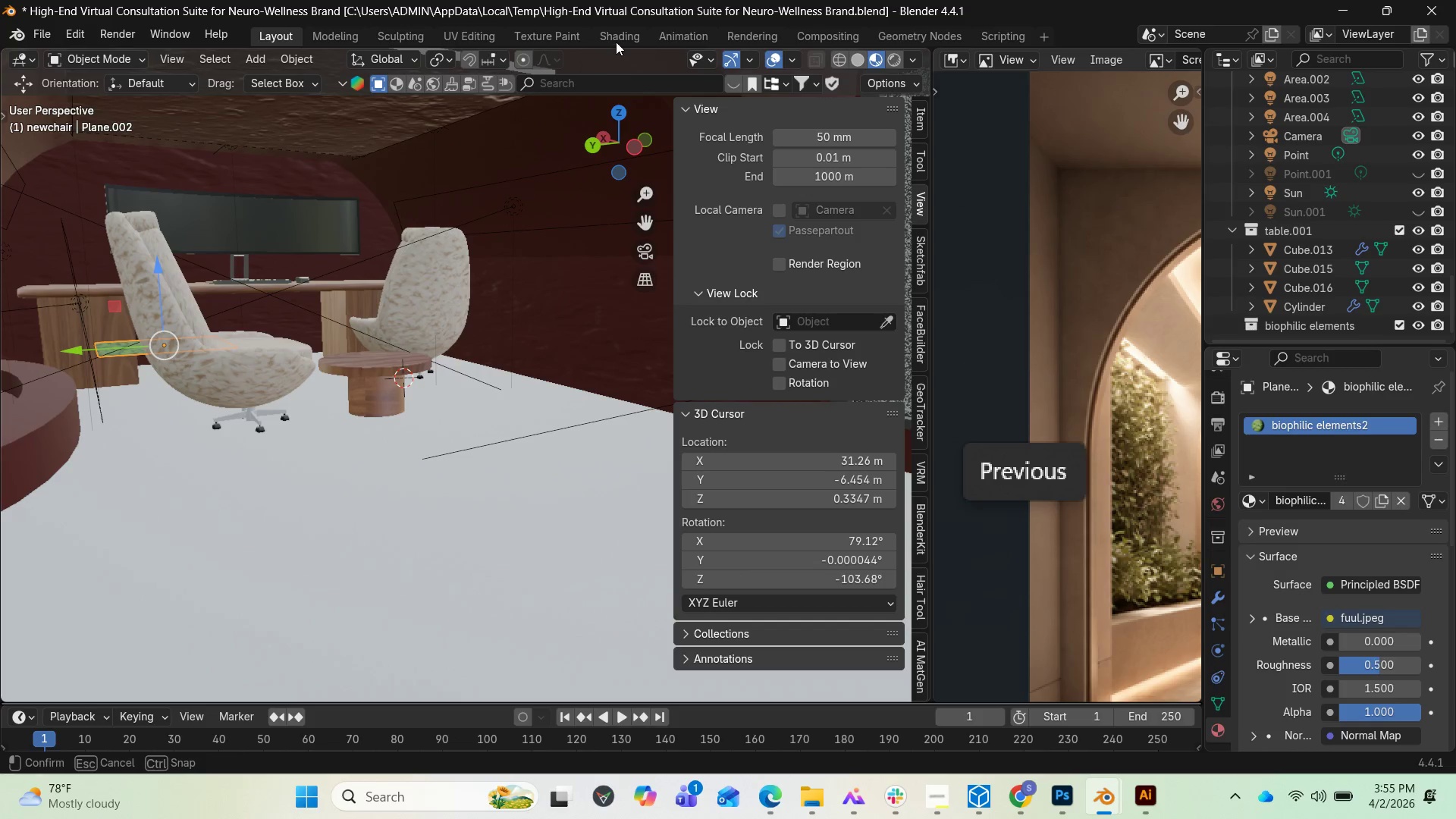 
left_click([617, 37])
 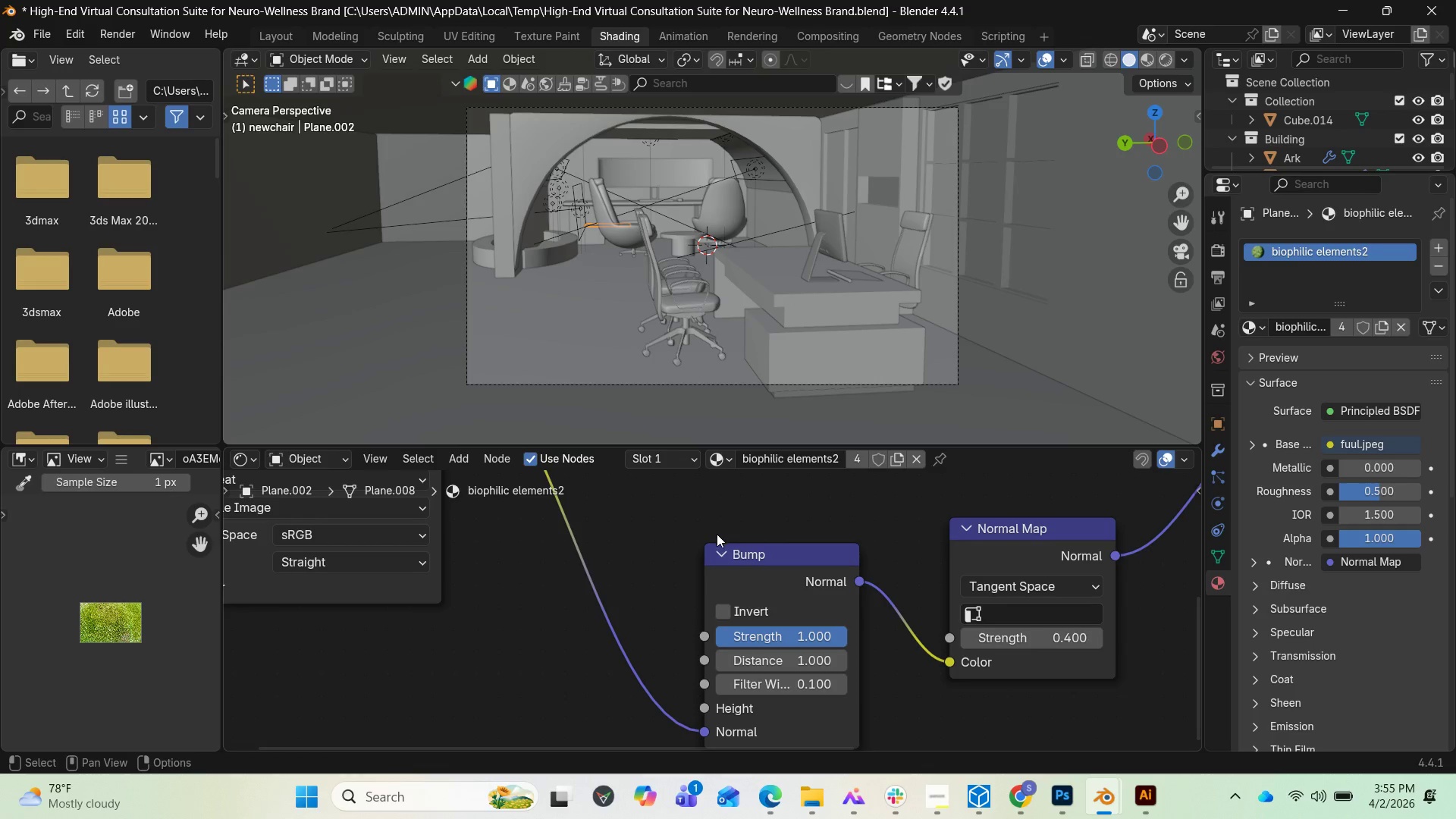 
scroll: coordinate [733, 576], scroll_direction: down, amount: 16.0
 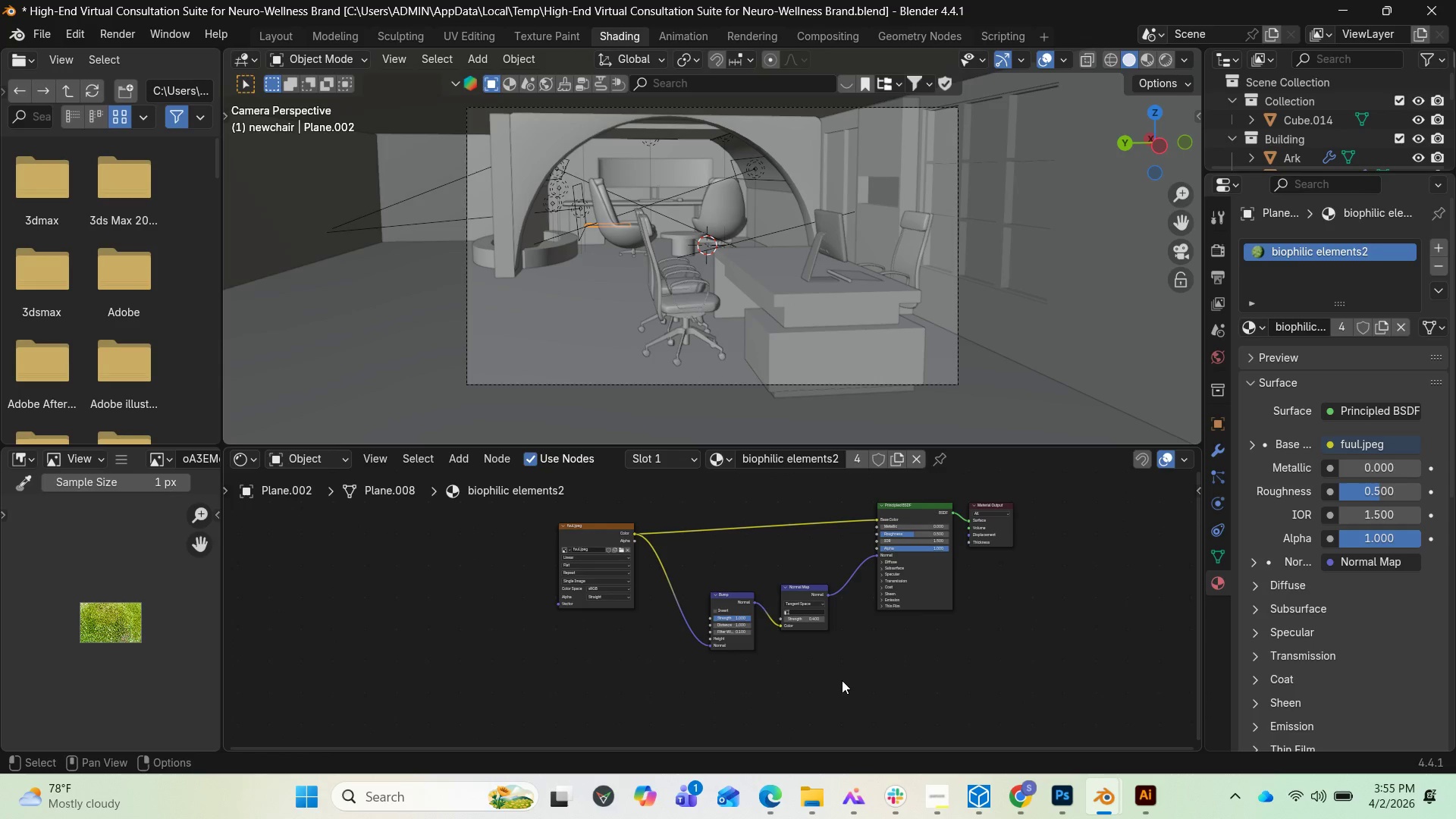 
left_click_drag(start_coordinate=[842, 680], to_coordinate=[532, 531])
 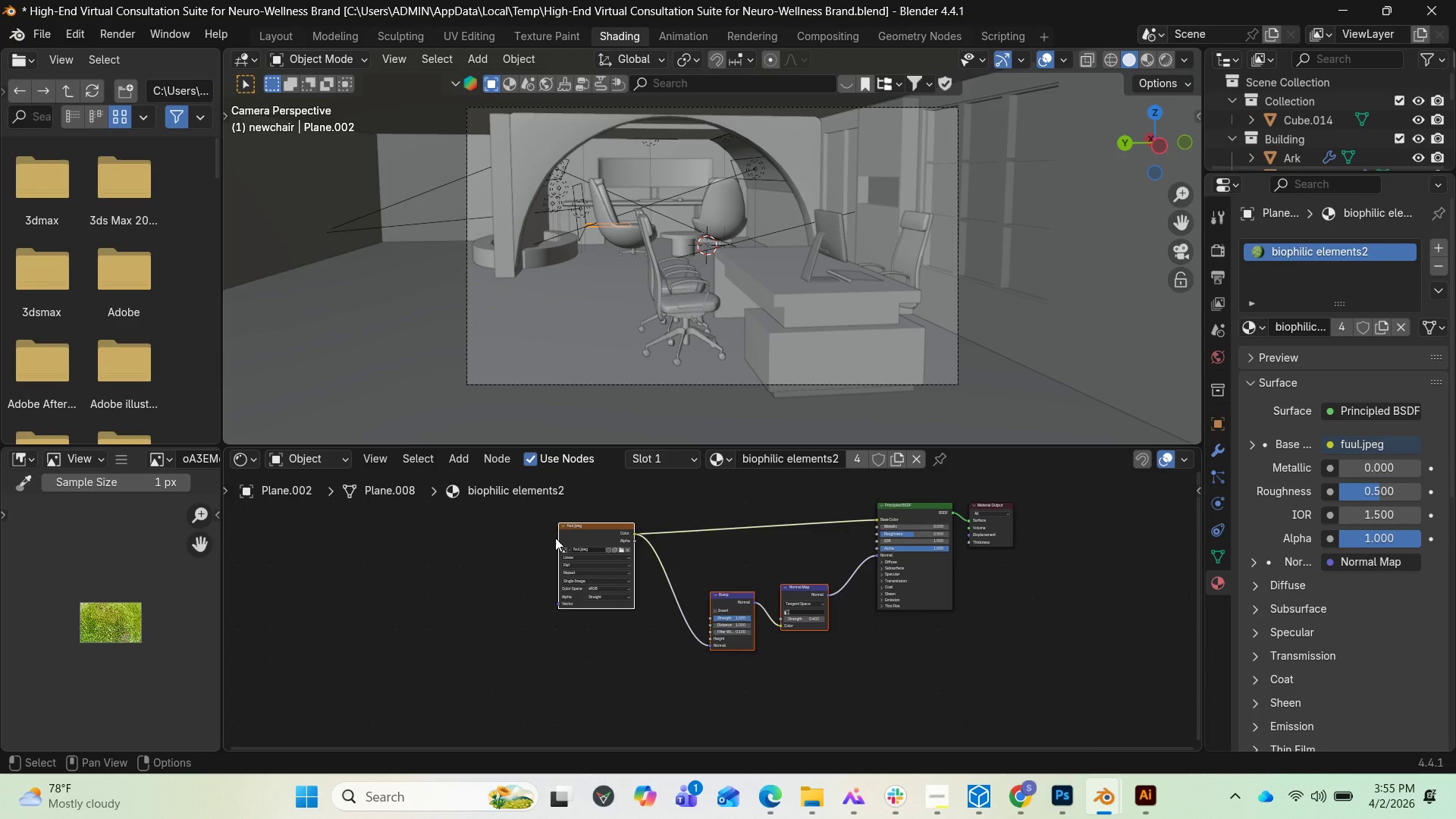 
key(Delete)
 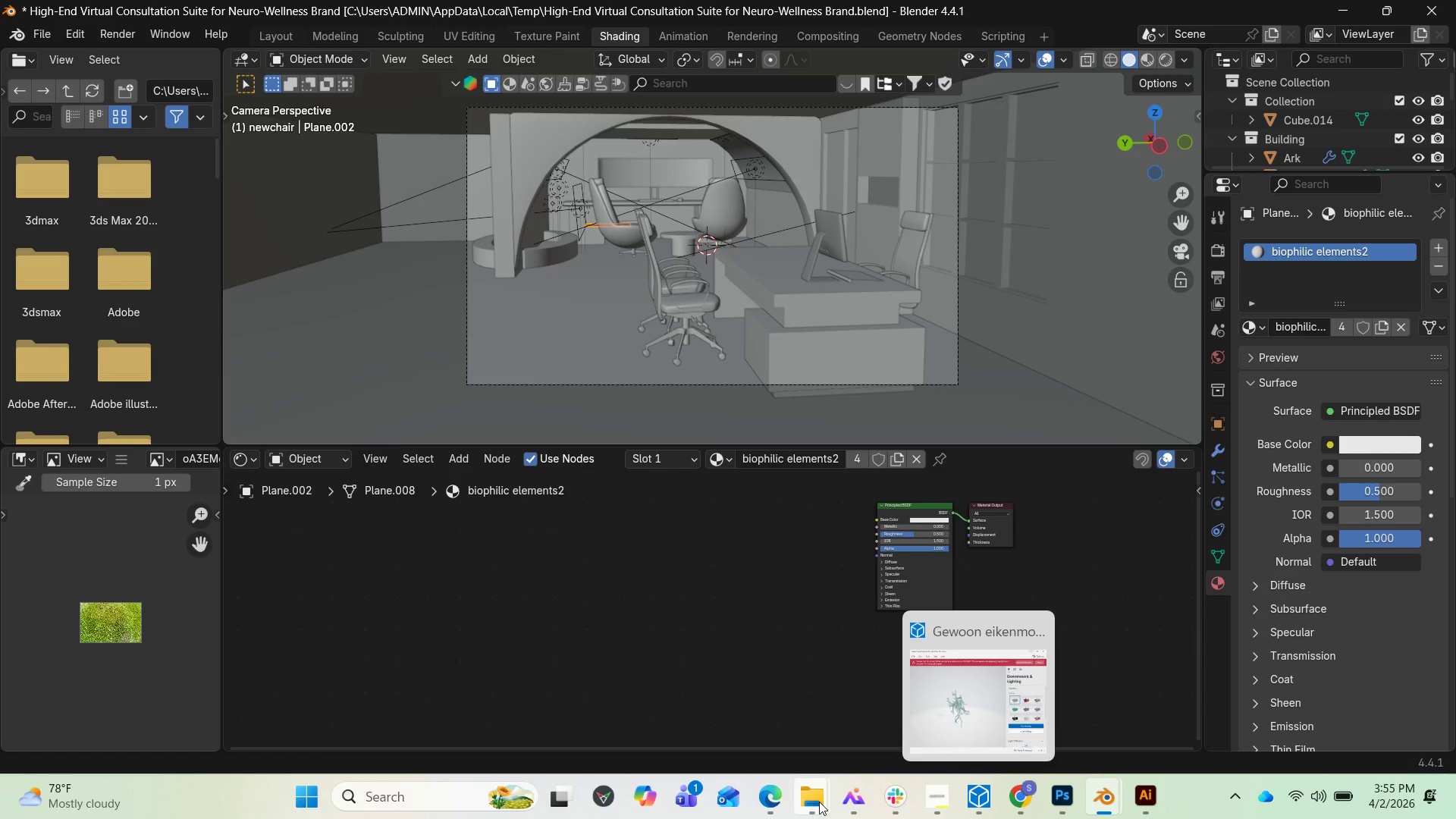 
wait(5.2)
 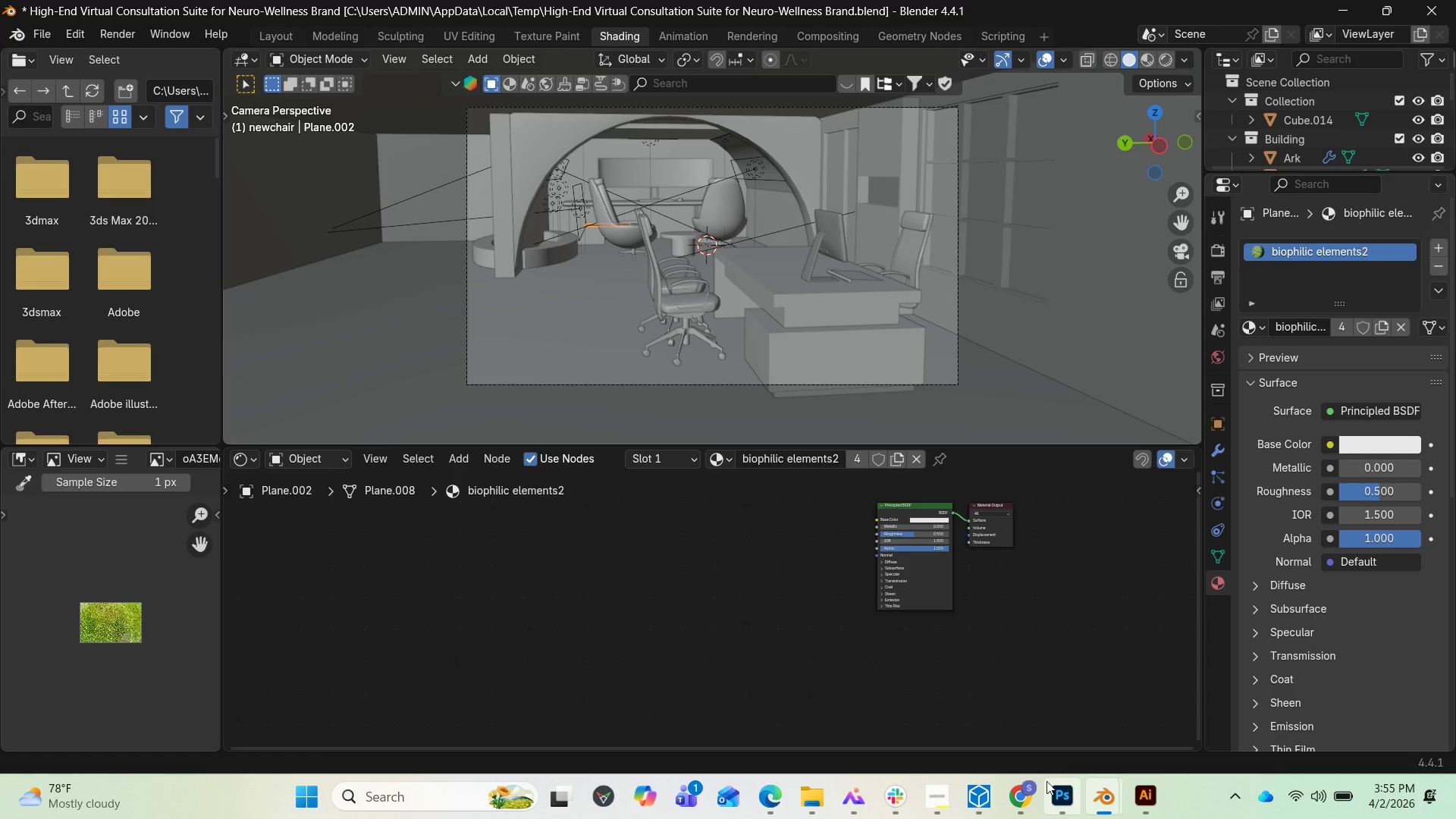 
left_click([463, 711])
 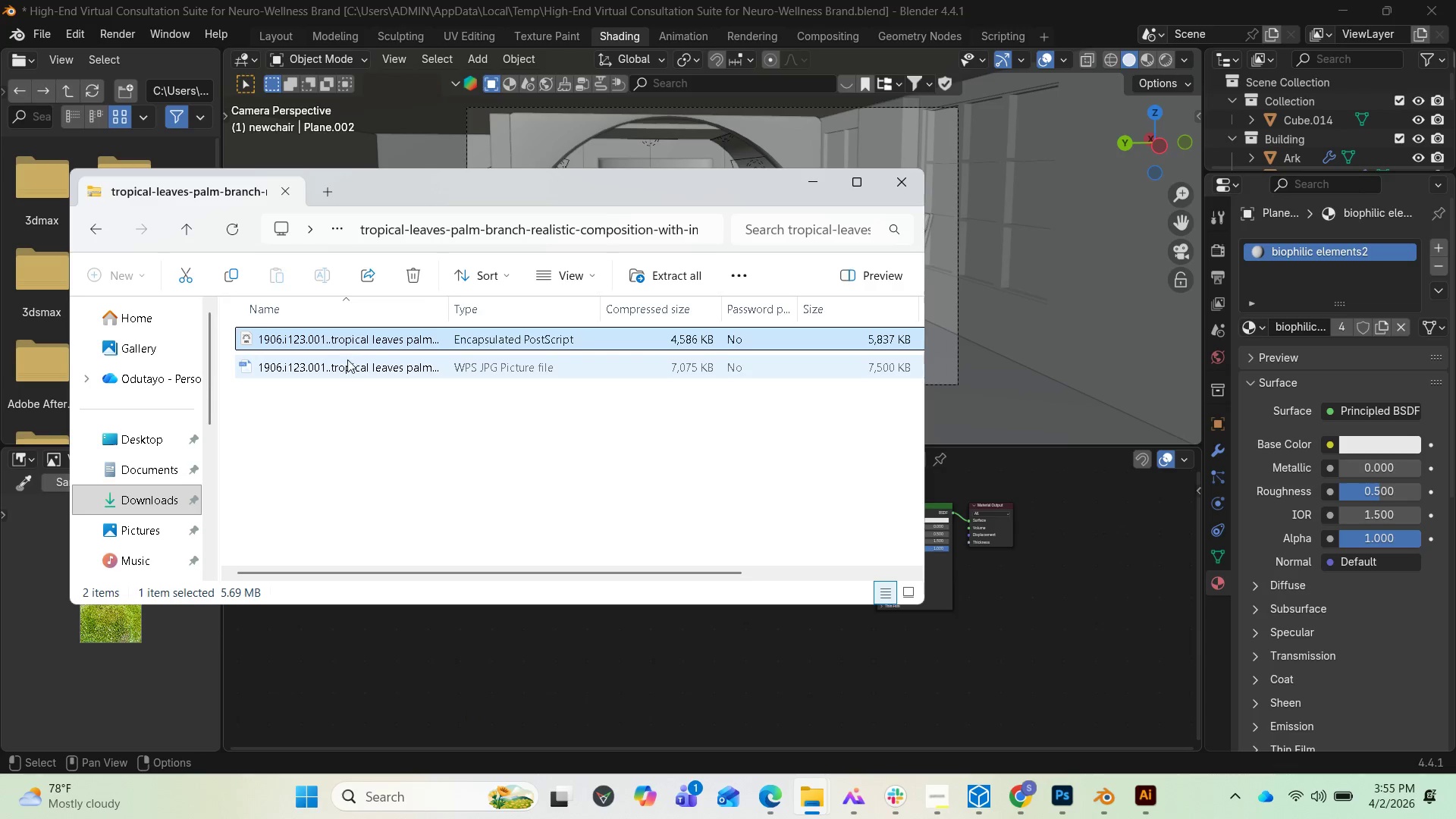 
left_click_drag(start_coordinate=[347, 359], to_coordinate=[490, 682])
 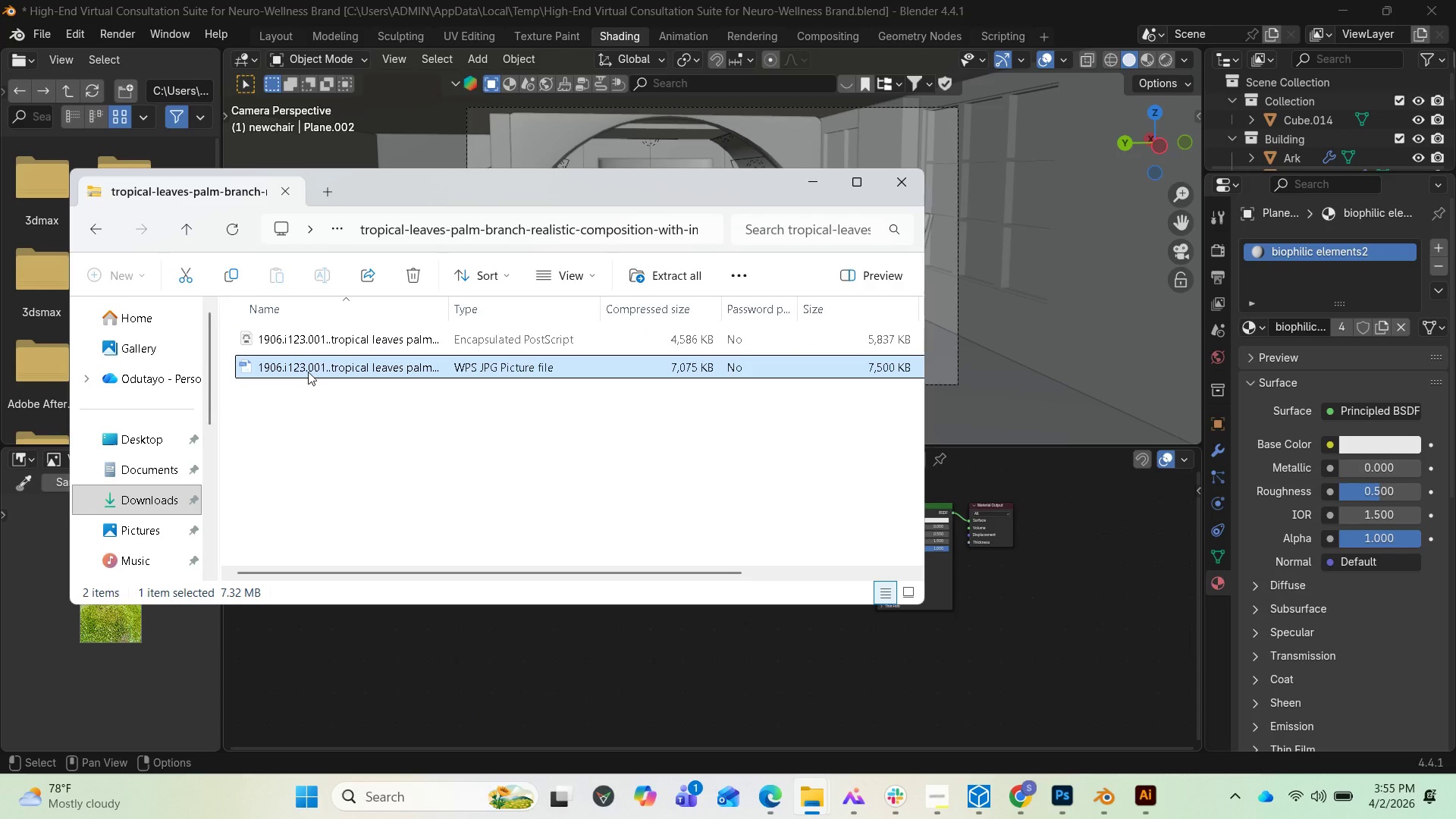 
left_click_drag(start_coordinate=[309, 364], to_coordinate=[497, 698])
 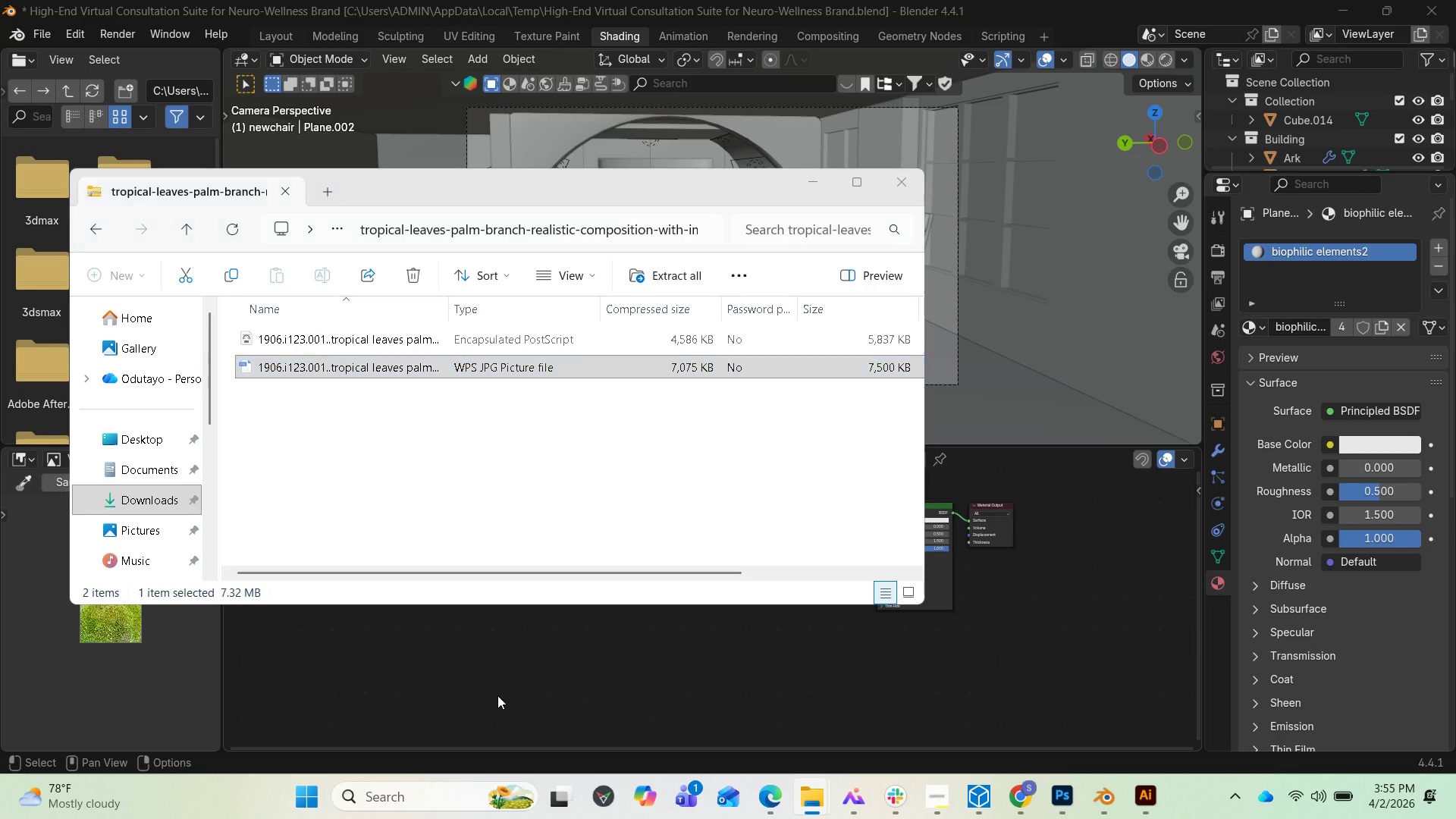 
left_click([497, 695])
 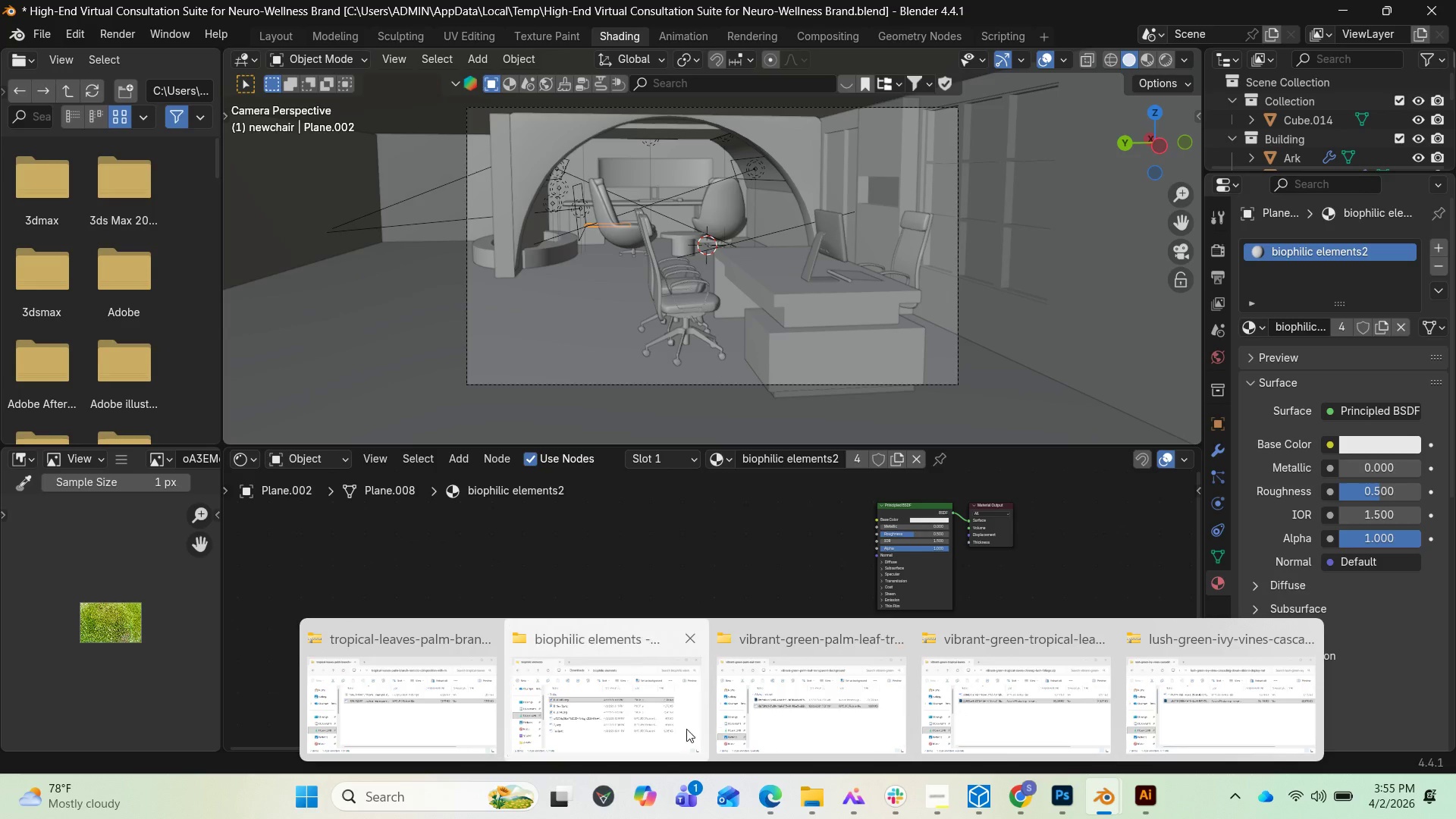 
left_click([459, 702])
 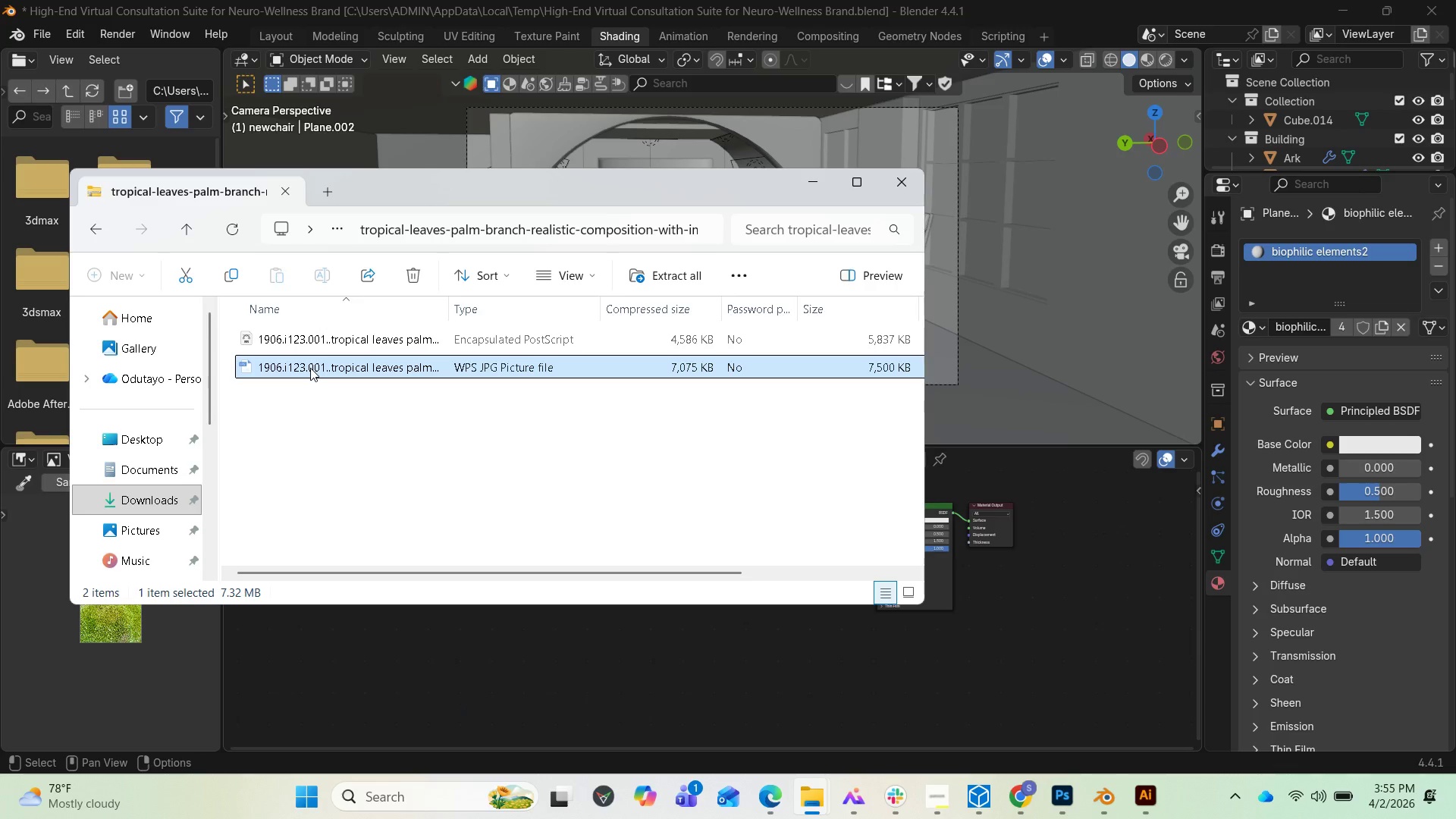 
left_click_drag(start_coordinate=[309, 368], to_coordinate=[573, 668])
 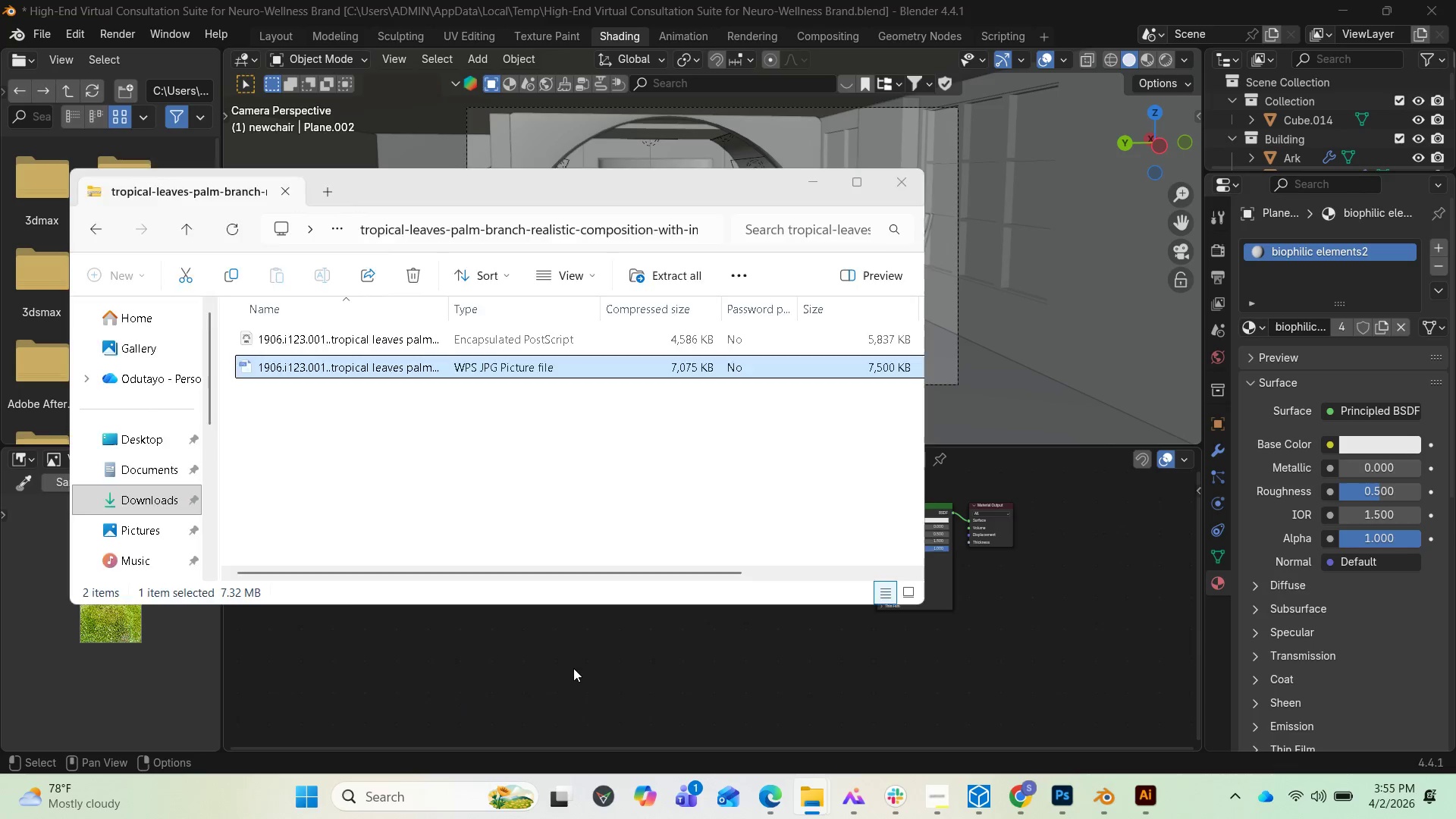 
left_click([573, 668])
 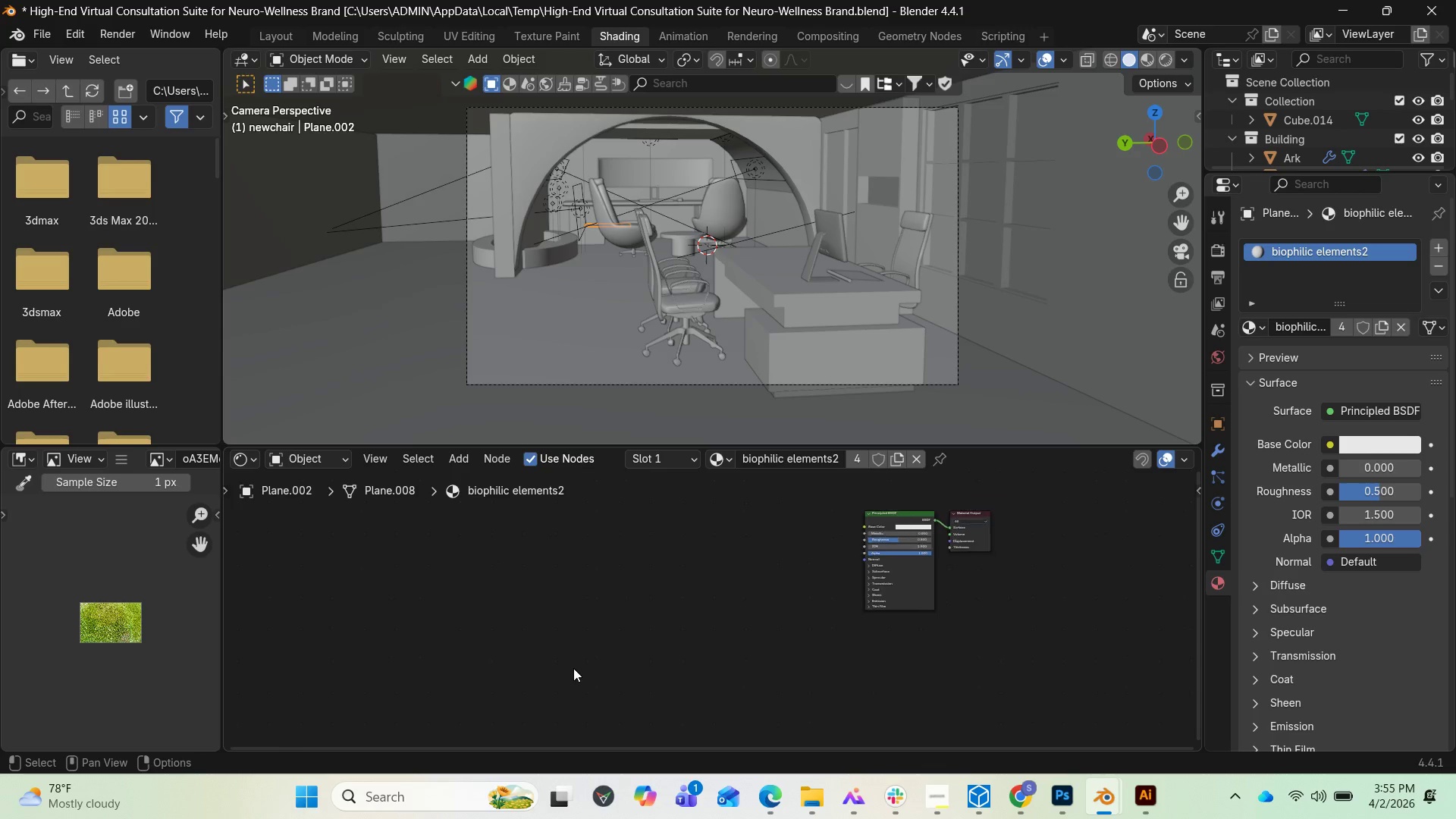 
scroll: coordinate [573, 668], scroll_direction: down, amount: 2.0
 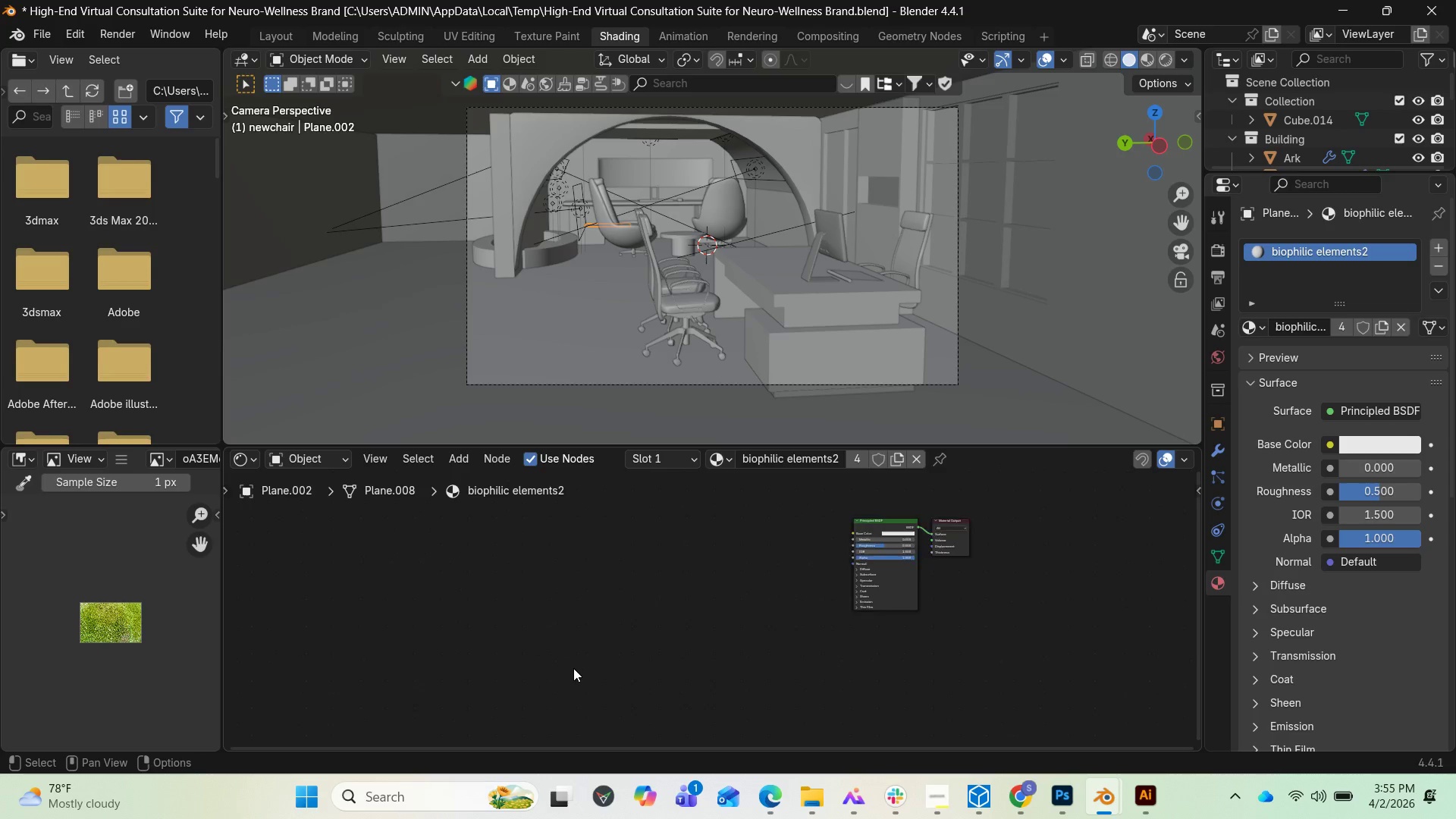 
scroll: coordinate [573, 668], scroll_direction: up, amount: 3.0
 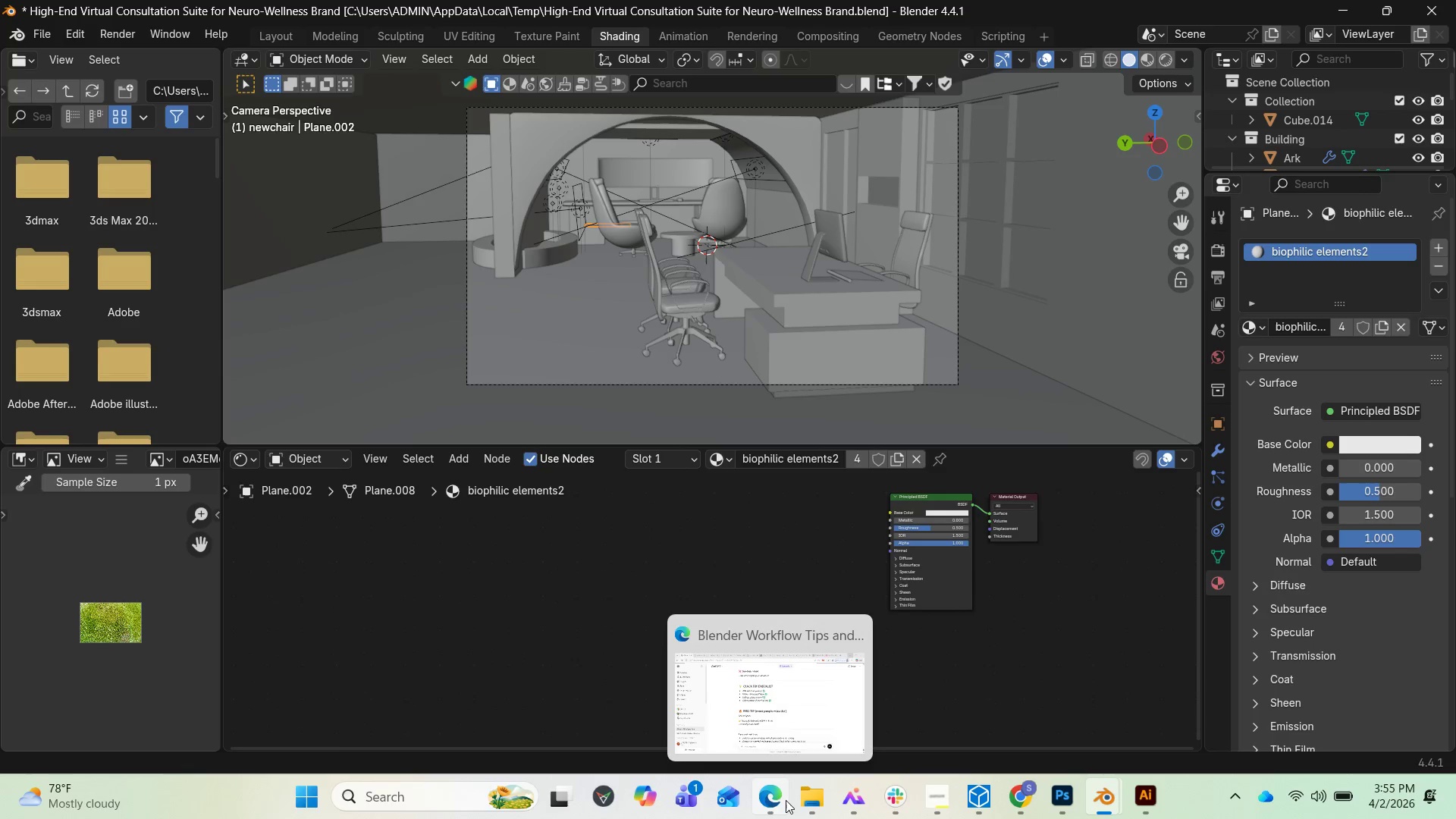 
left_click([786, 800])
 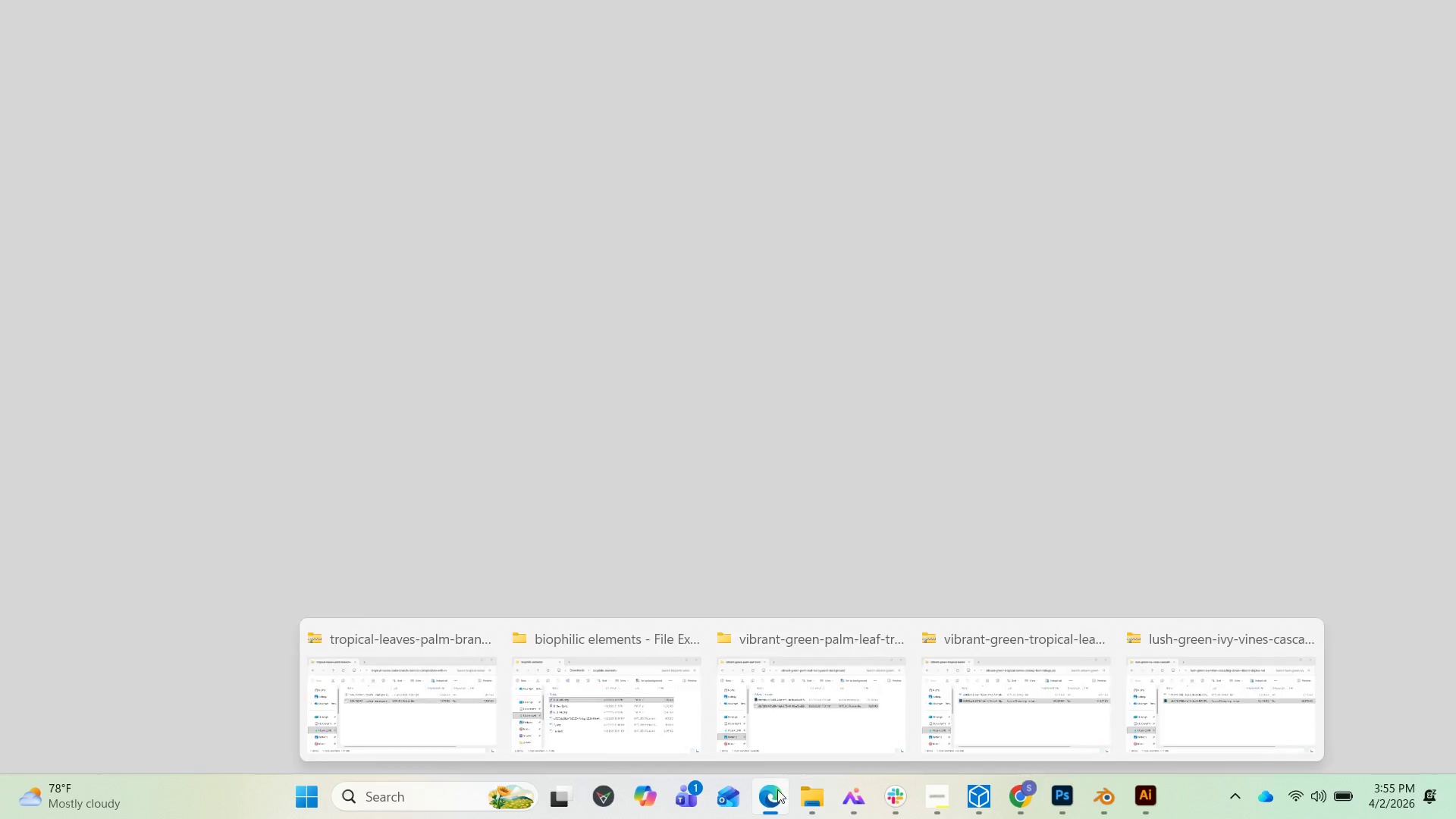 
left_click([777, 789])
 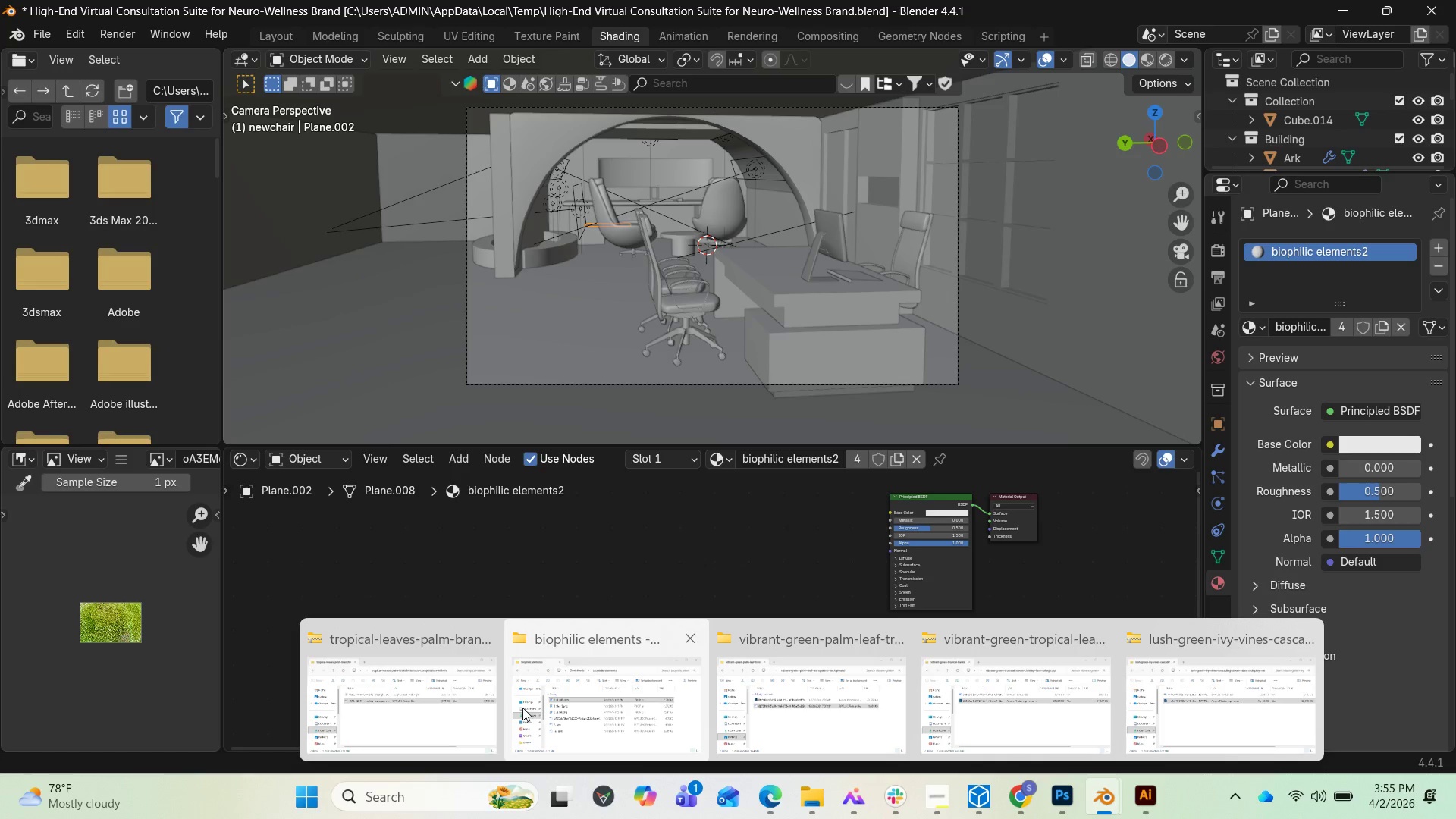 
left_click([471, 700])
 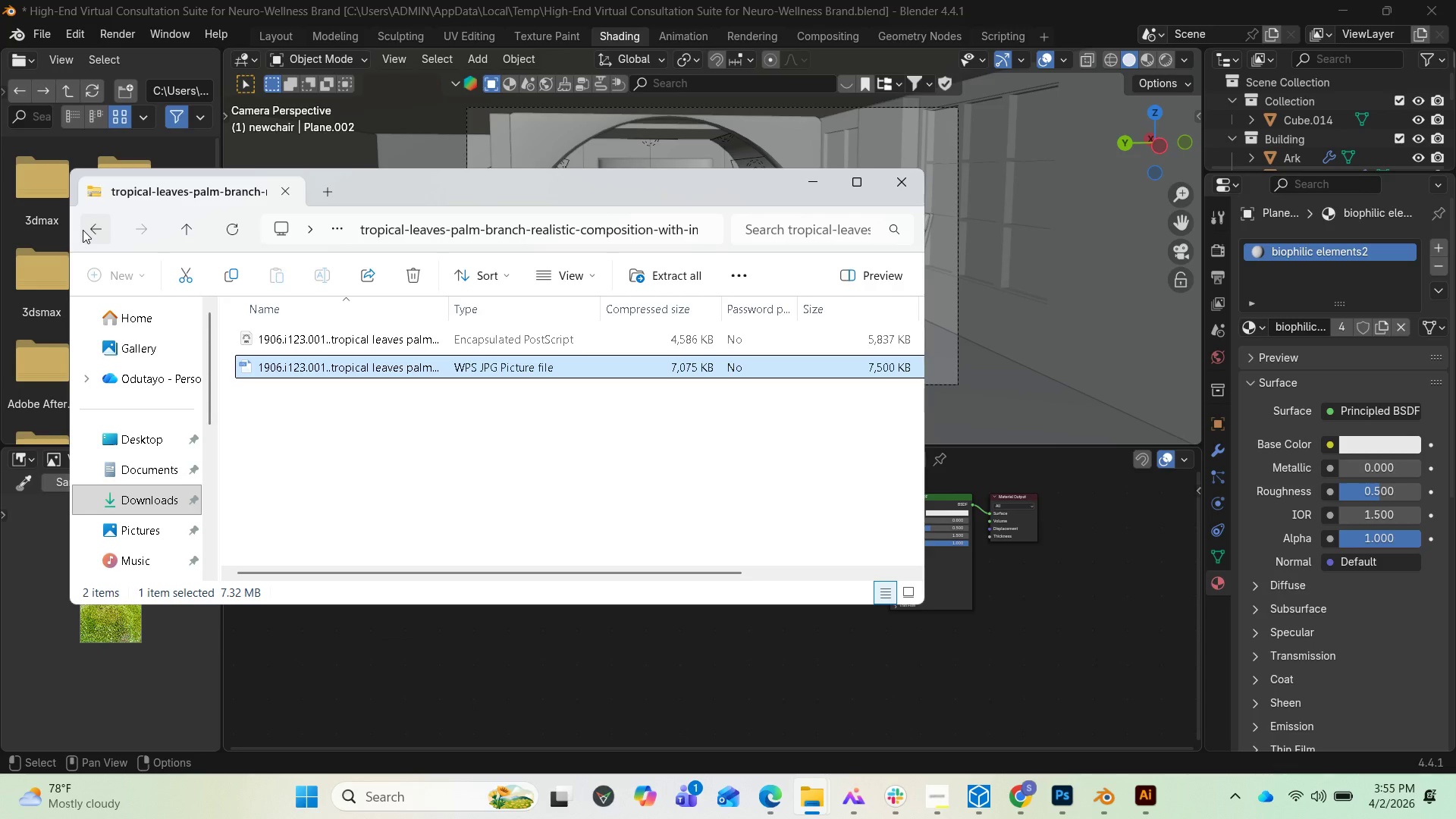 
left_click([85, 230])
 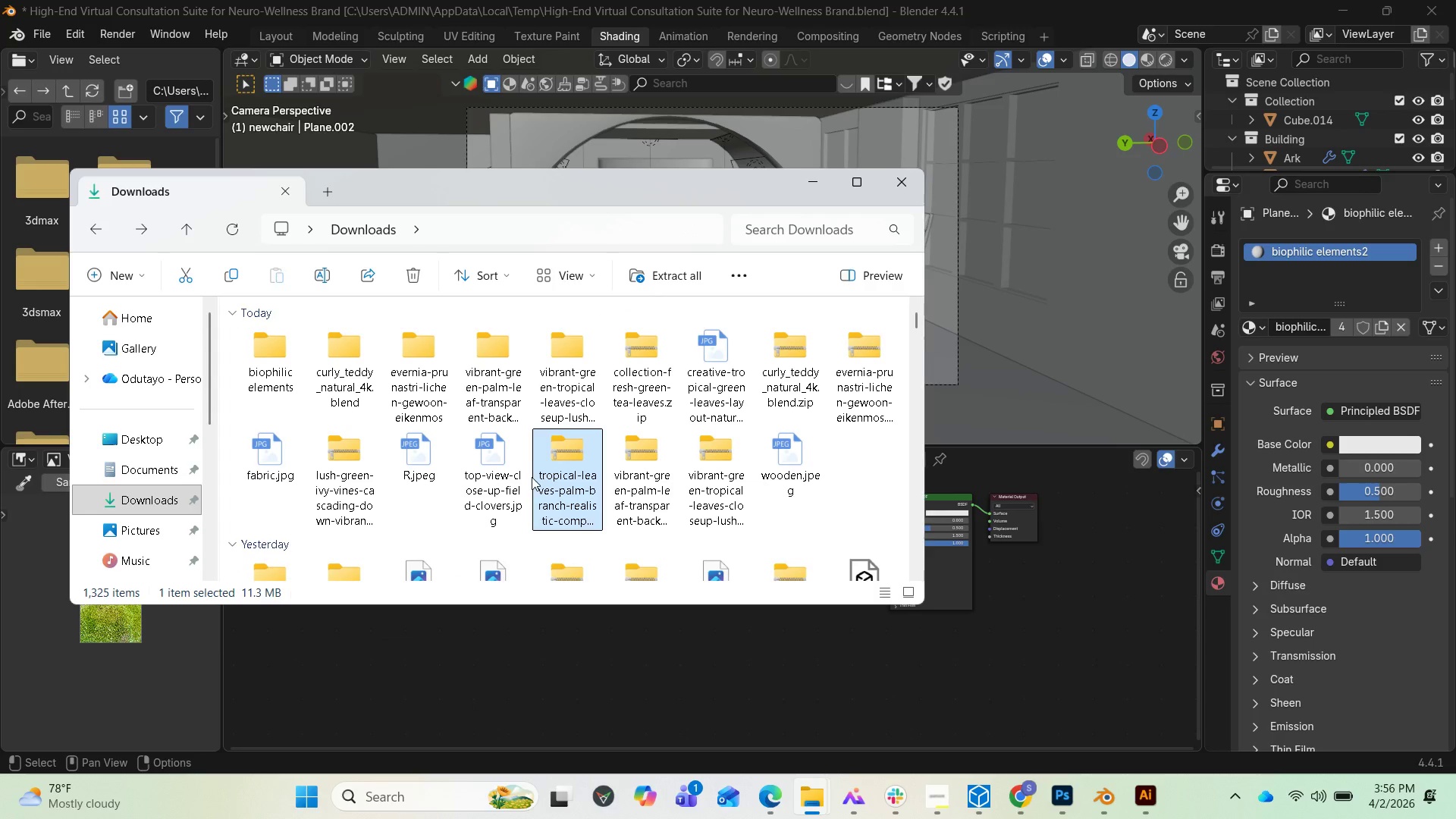 
mouse_move([563, 465])
 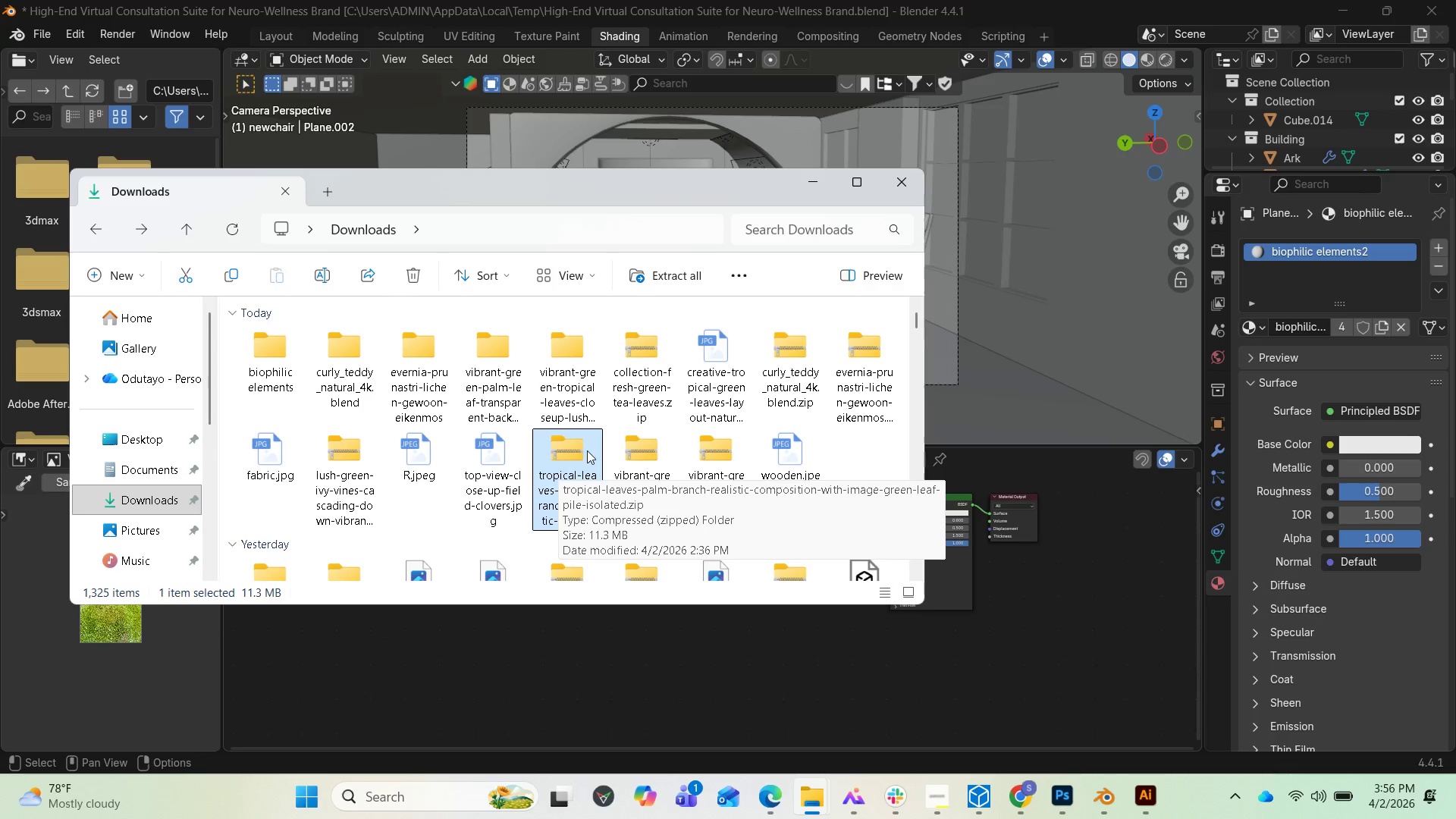 
mouse_move([599, 430])
 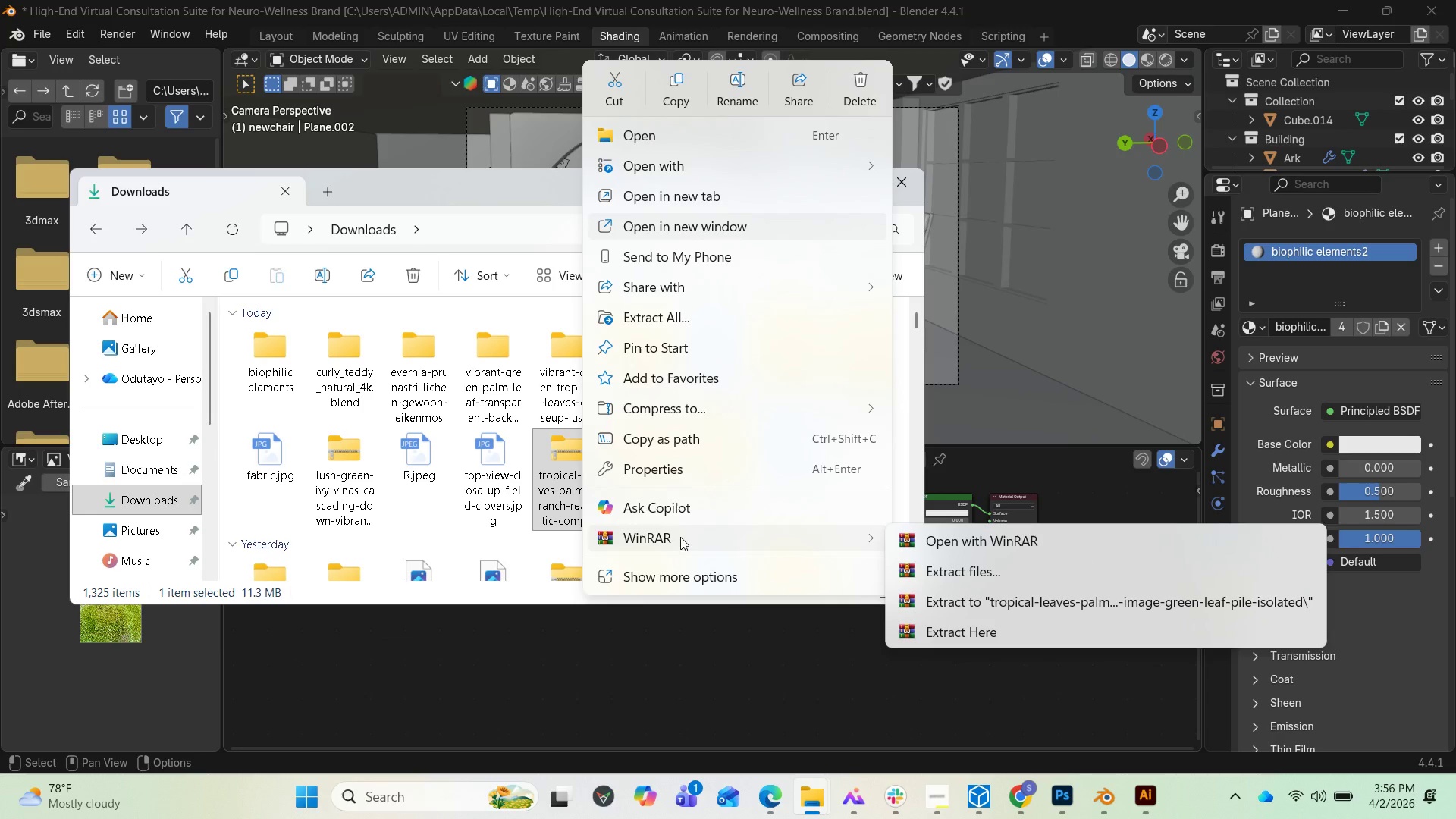 
left_click([938, 608])
 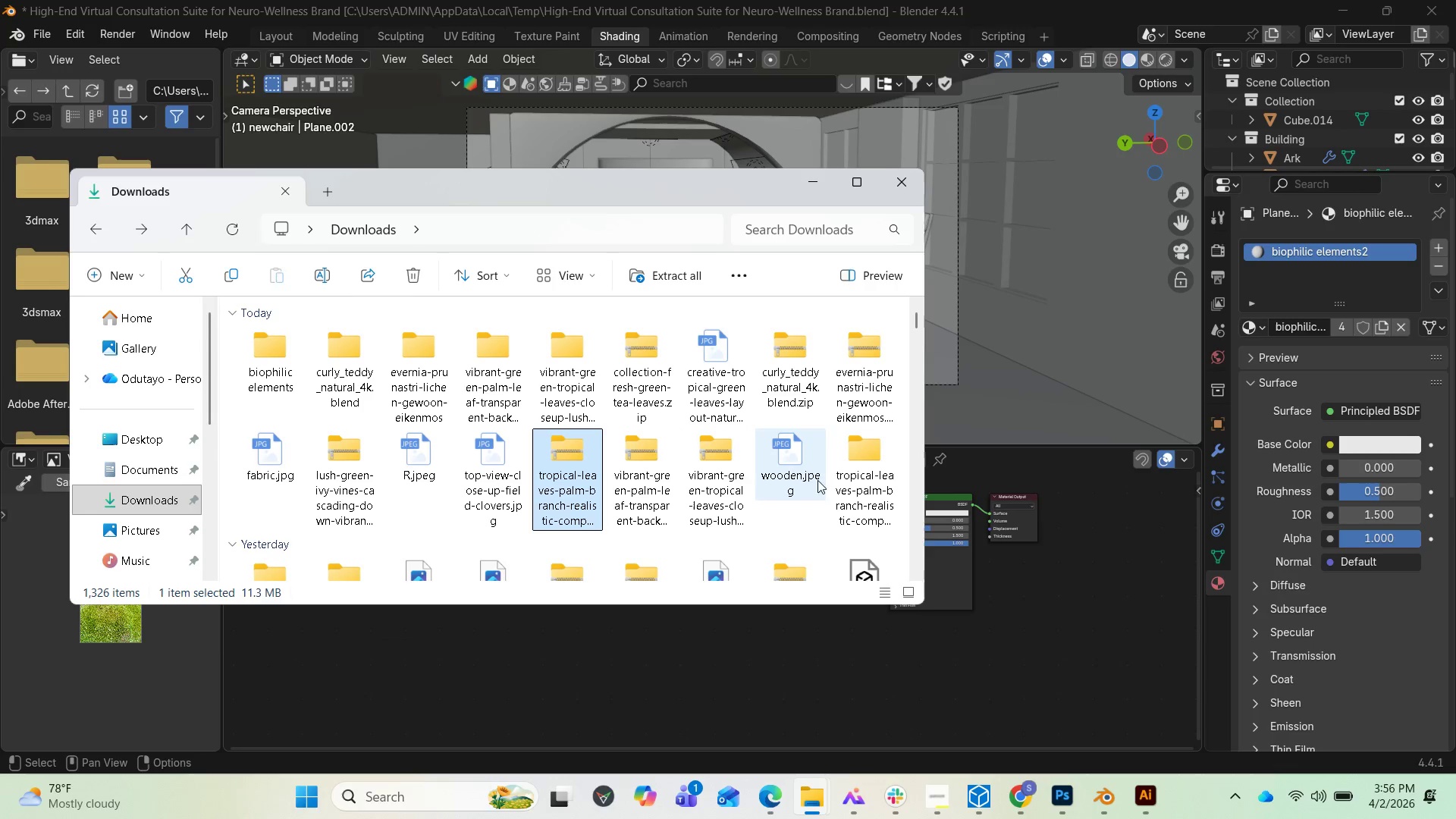 
double_click([860, 473])
 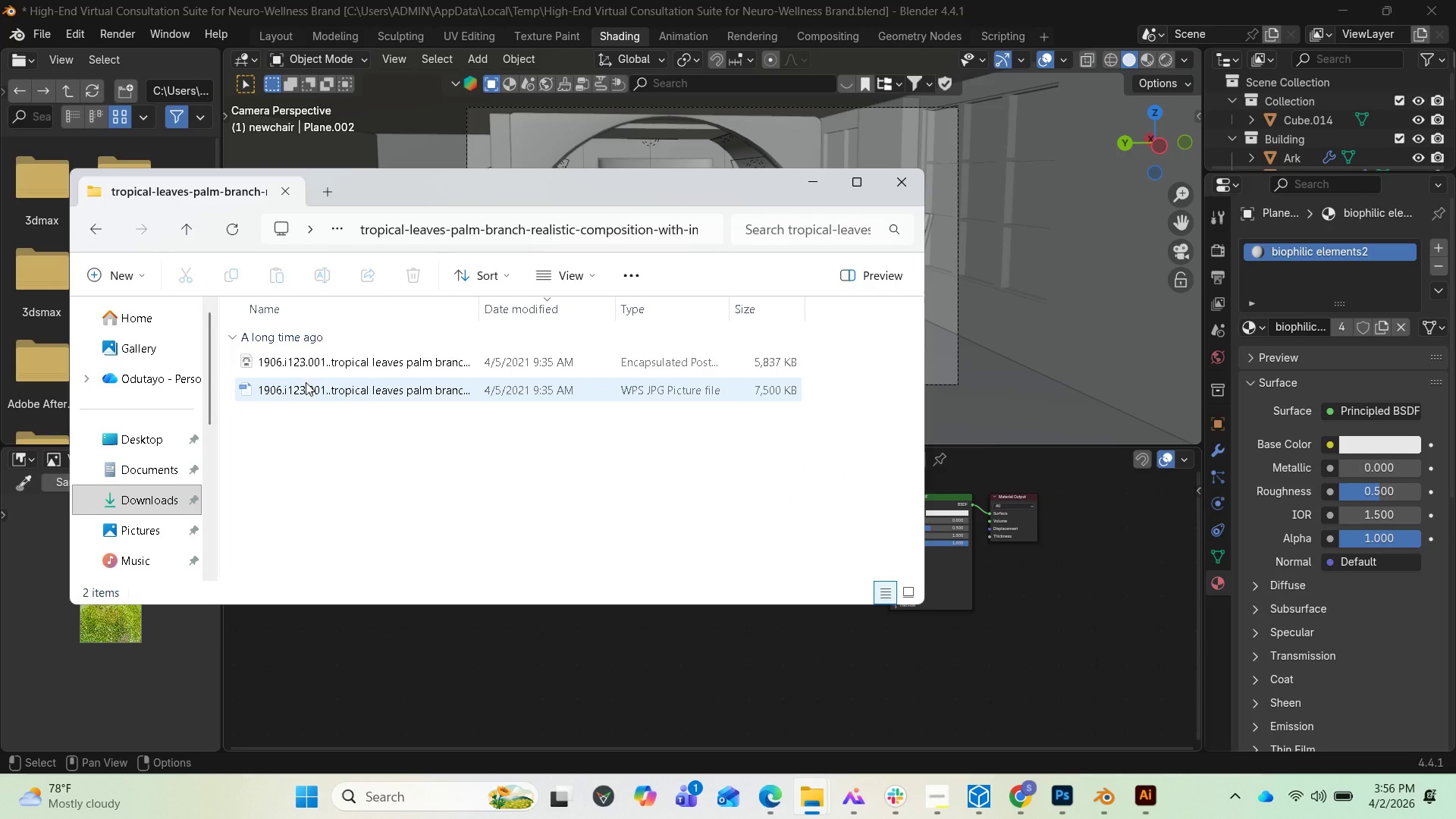 
left_click_drag(start_coordinate=[306, 382], to_coordinate=[381, 651])
 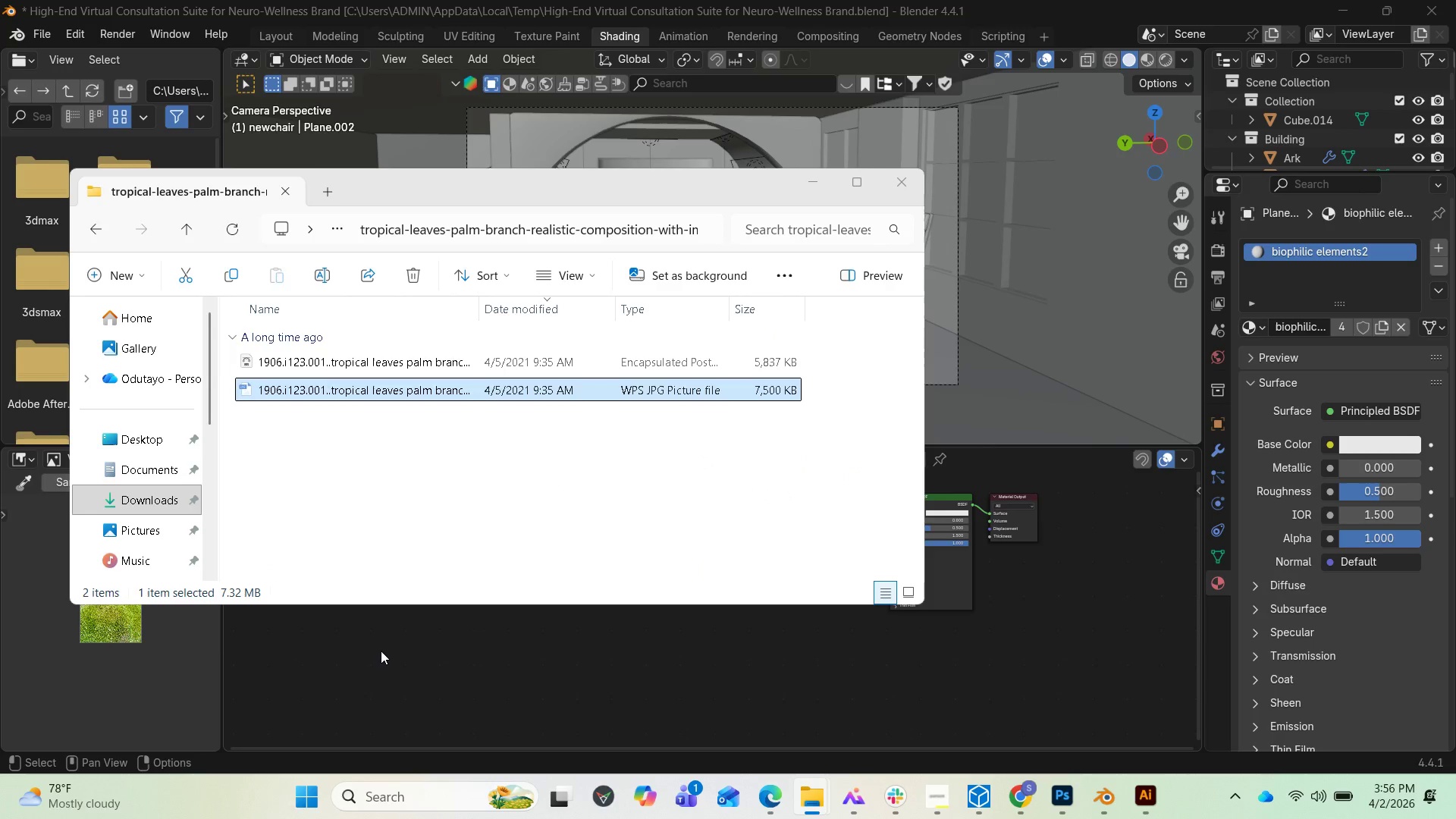 
left_click([381, 651])
 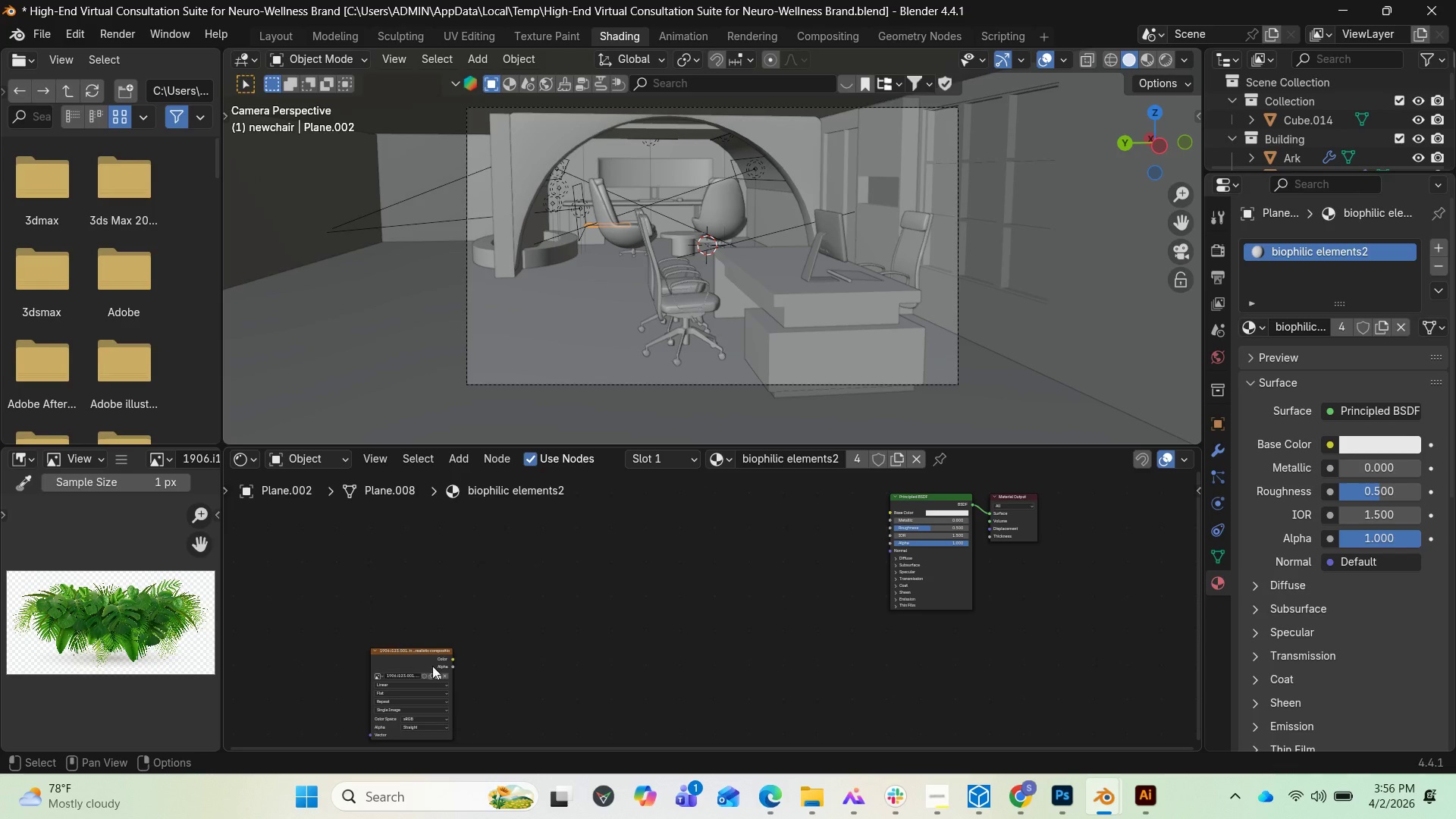 
left_click_drag(start_coordinate=[421, 649], to_coordinate=[707, 538])